 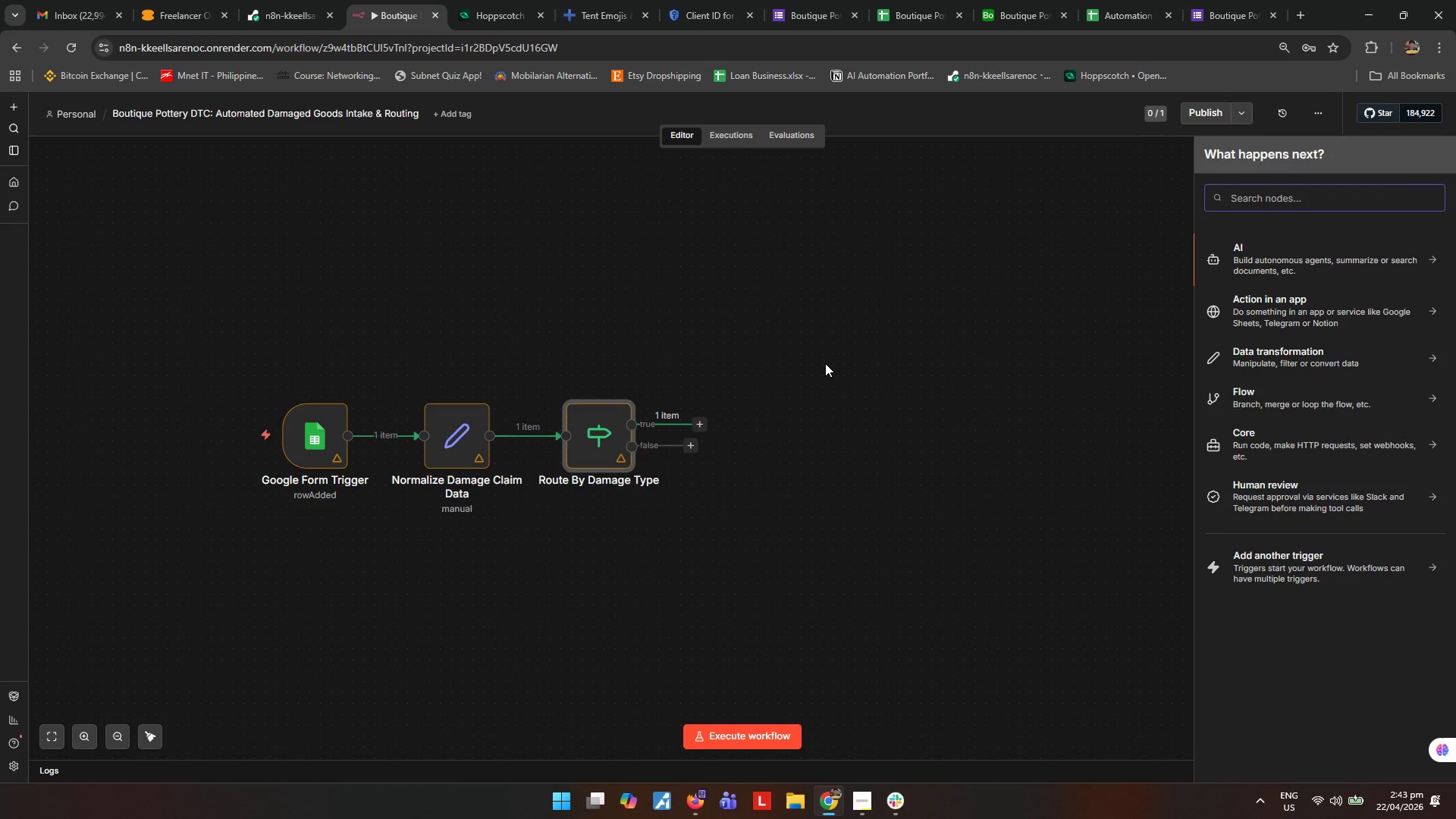 
type(airta)
 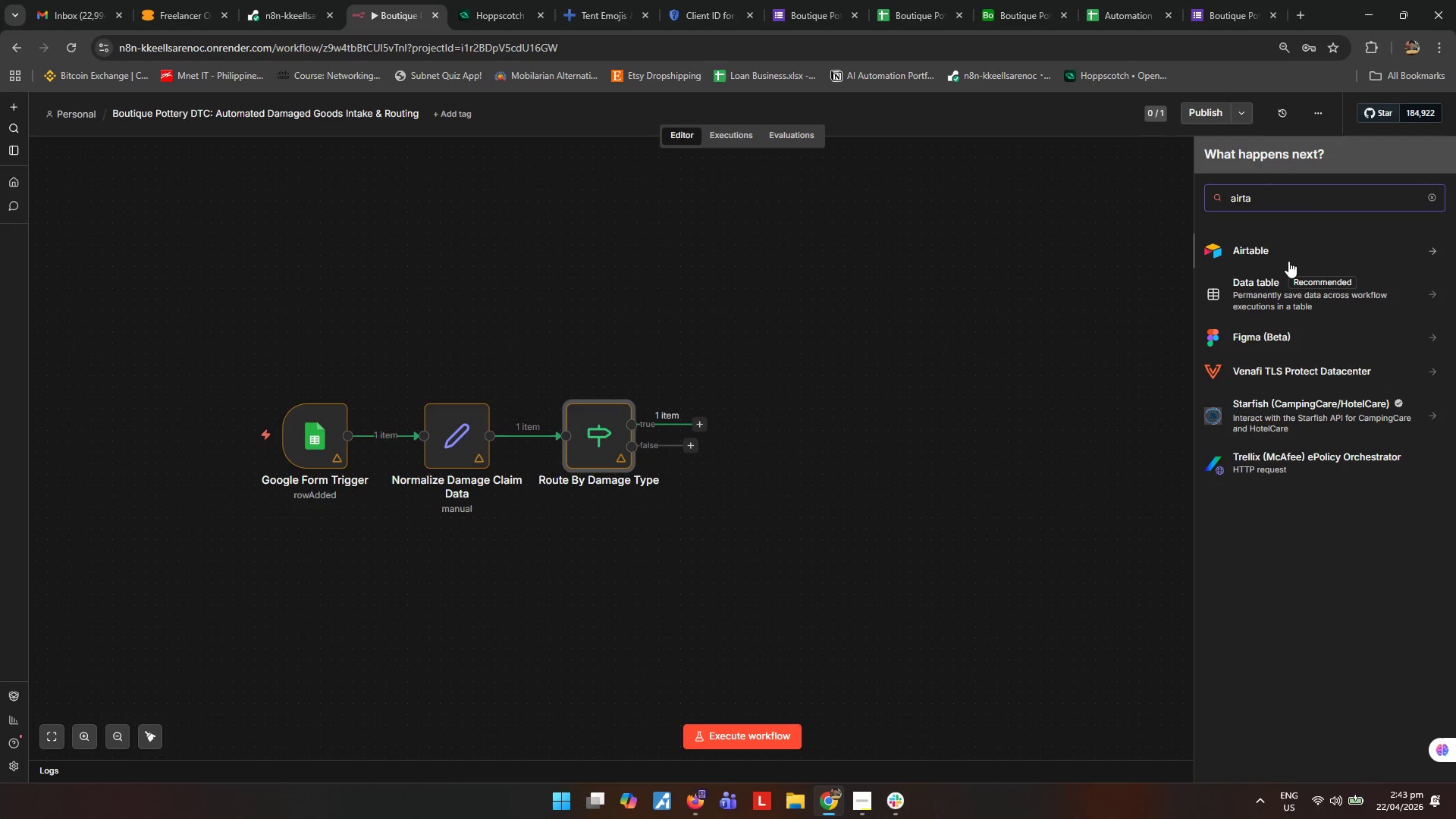 
left_click([1294, 260])
 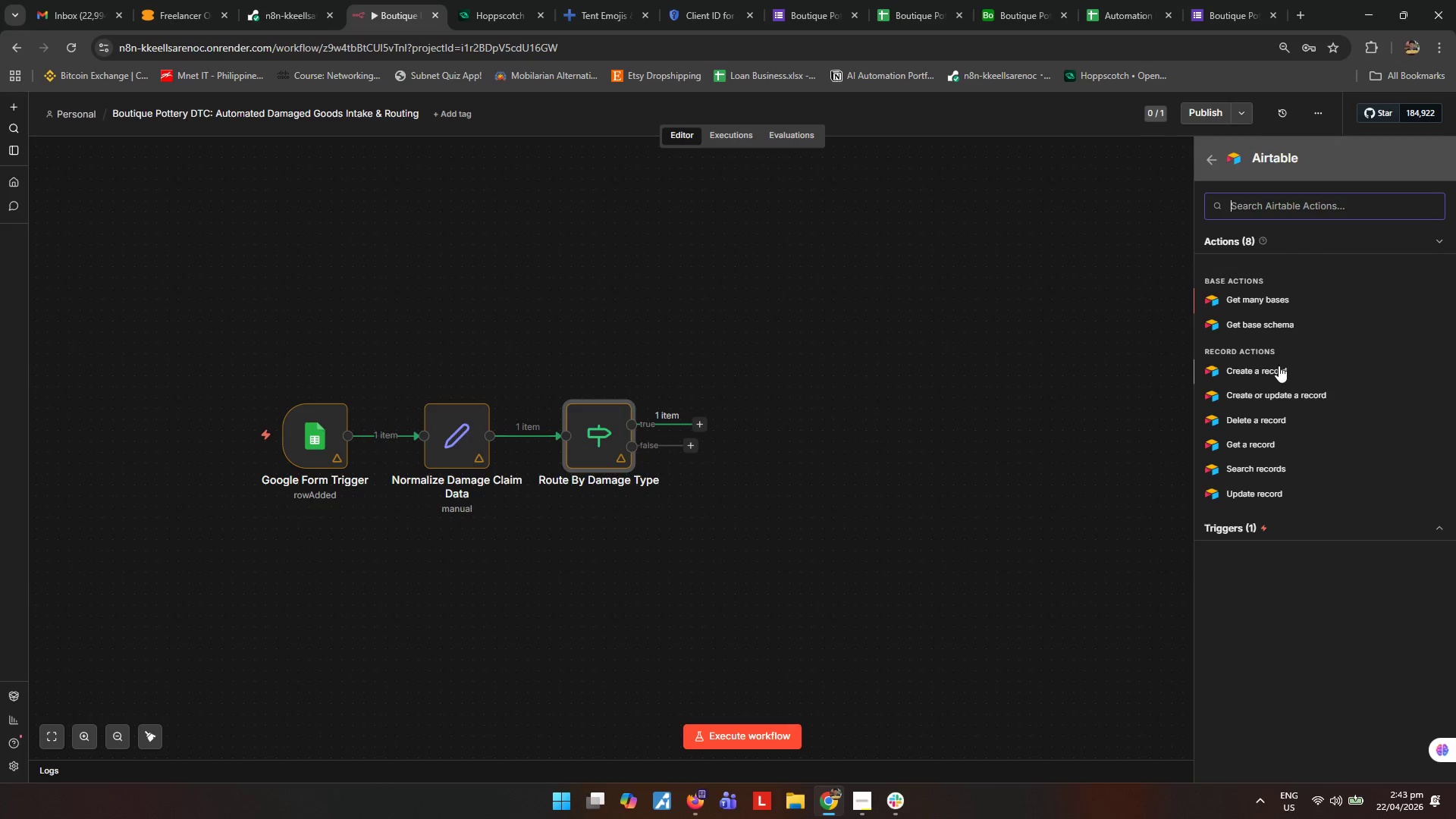 
left_click([1277, 371])
 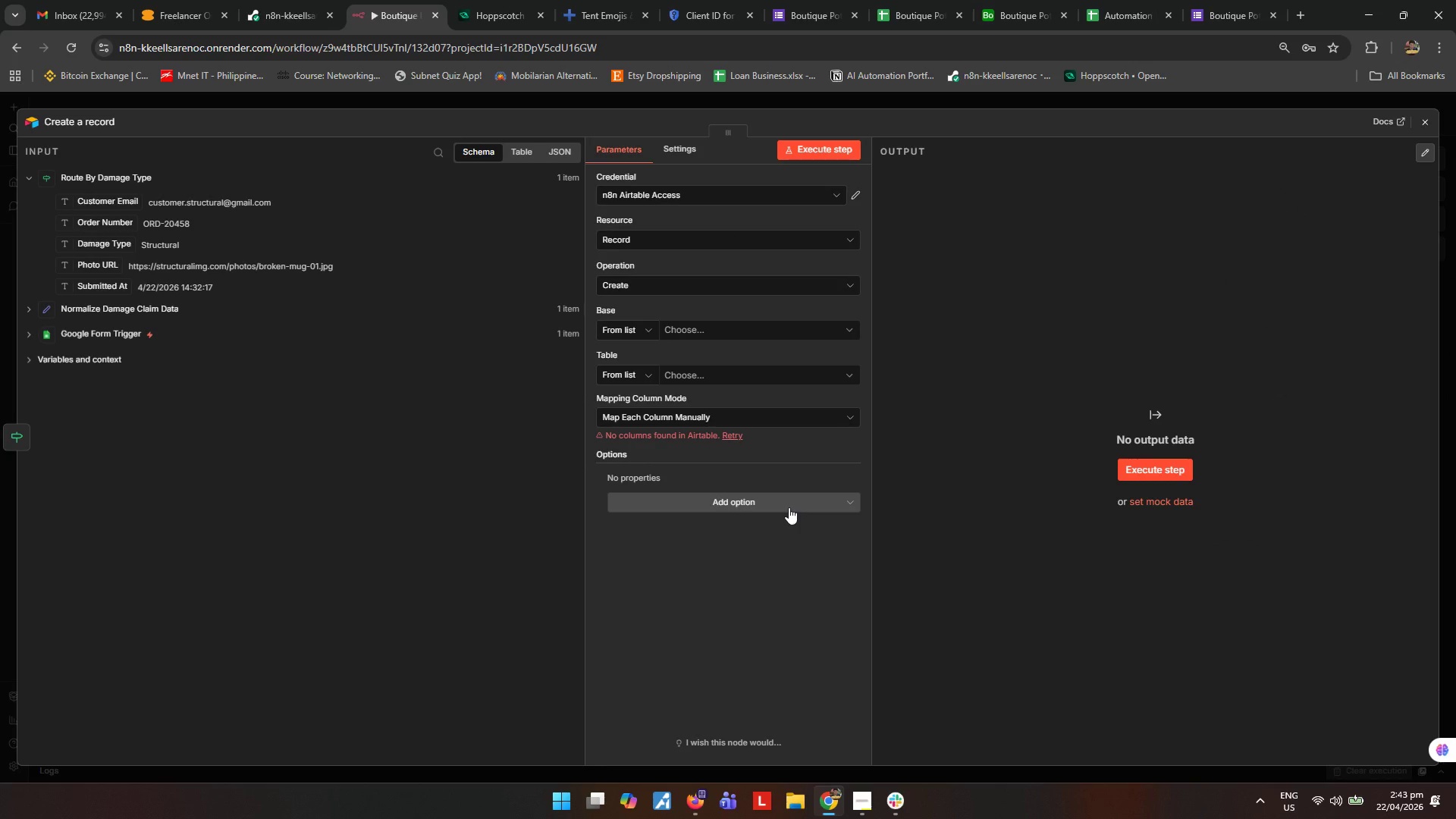 
wait(7.0)
 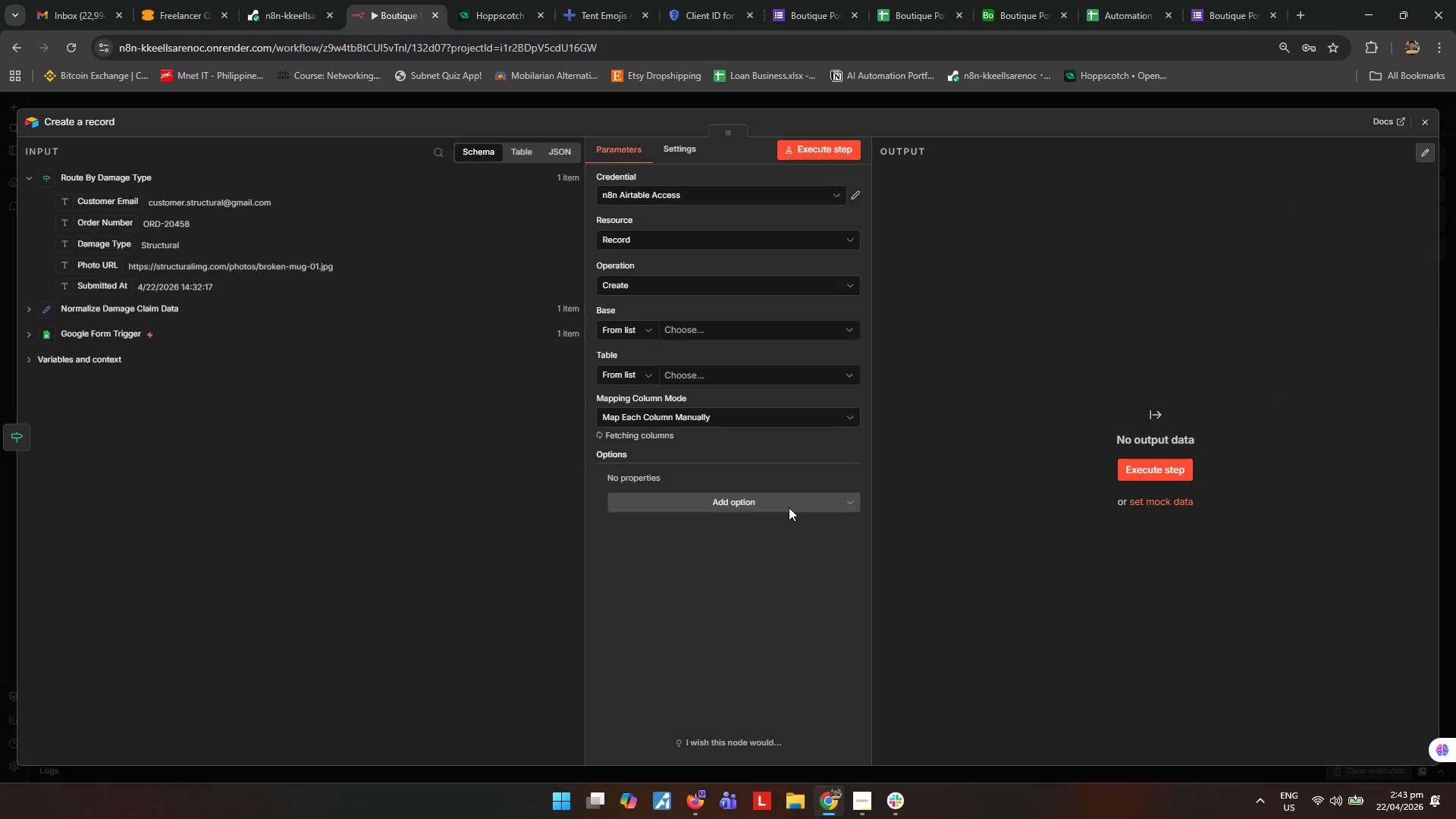 
left_click([749, 376])
 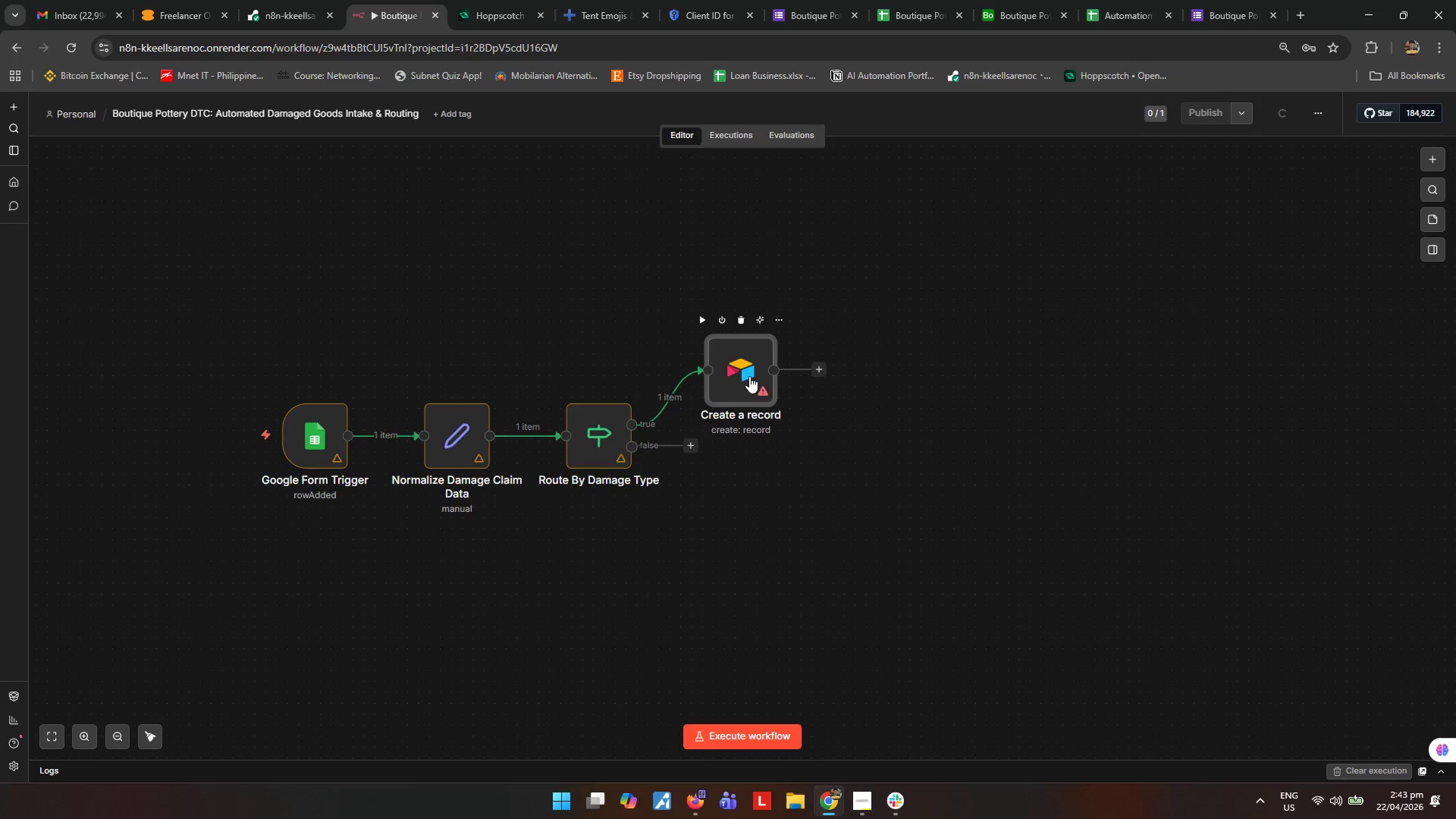 
type([F2]Create Quarantine Record)
 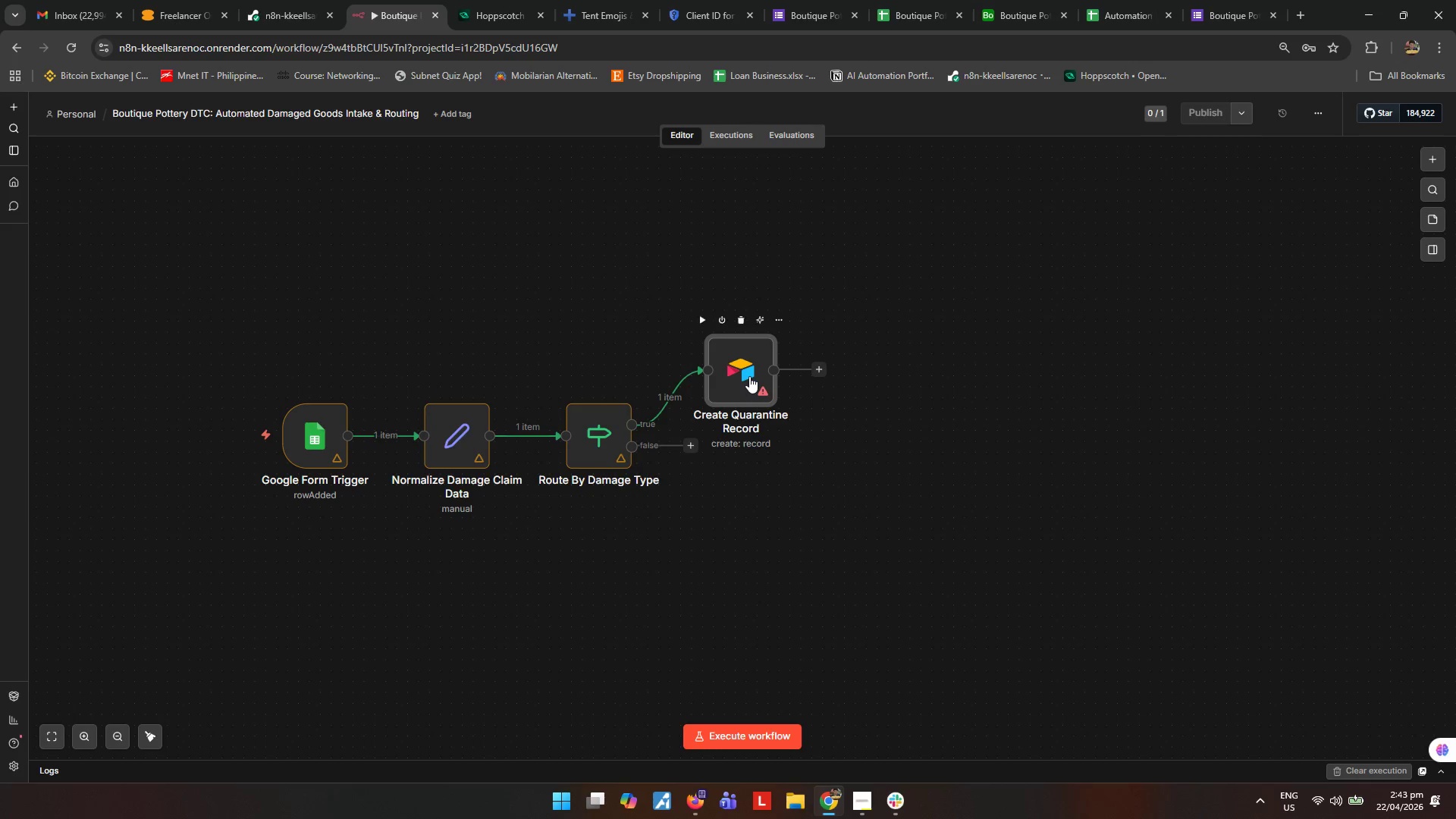 
 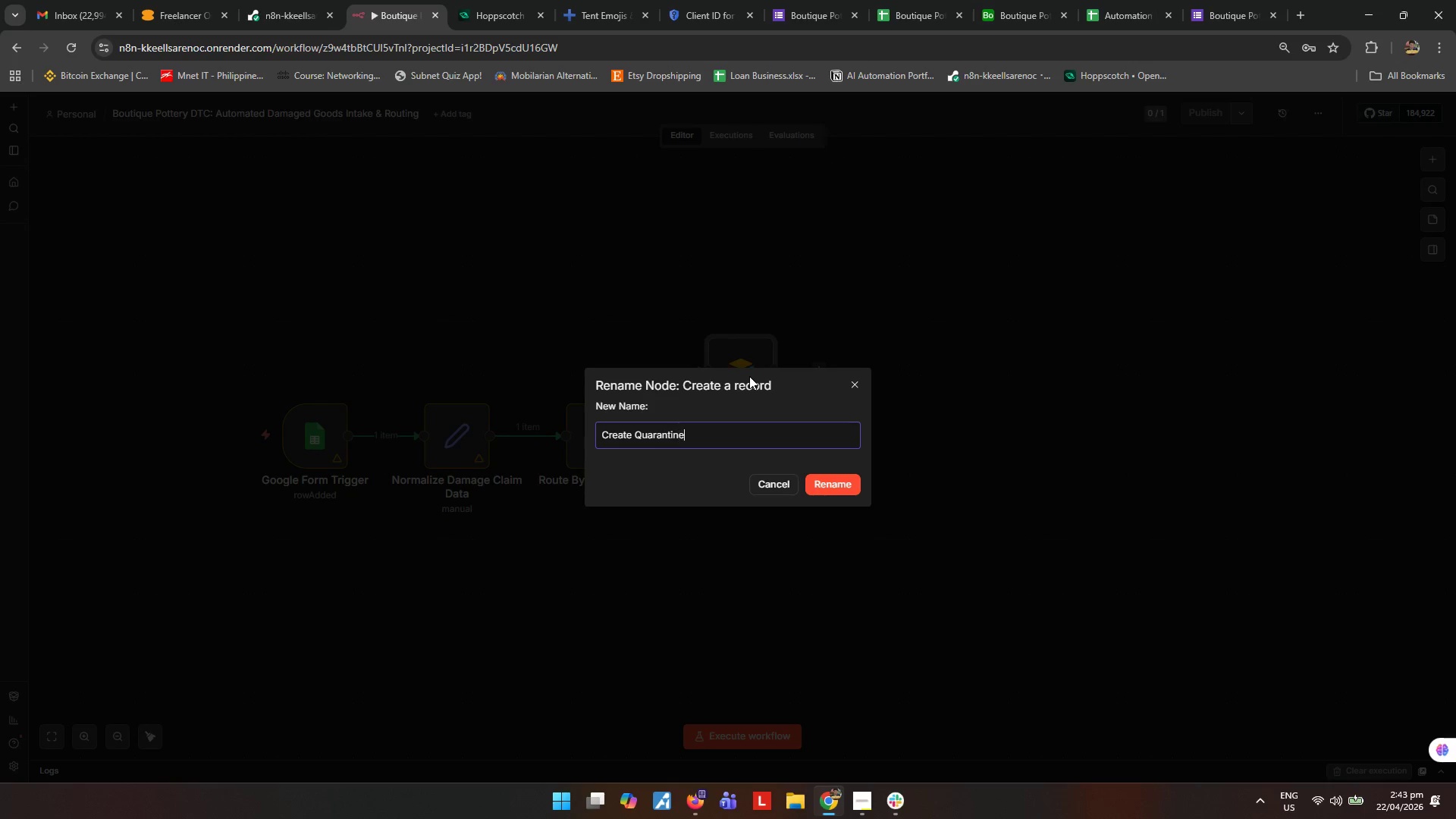 
key(Enter)
 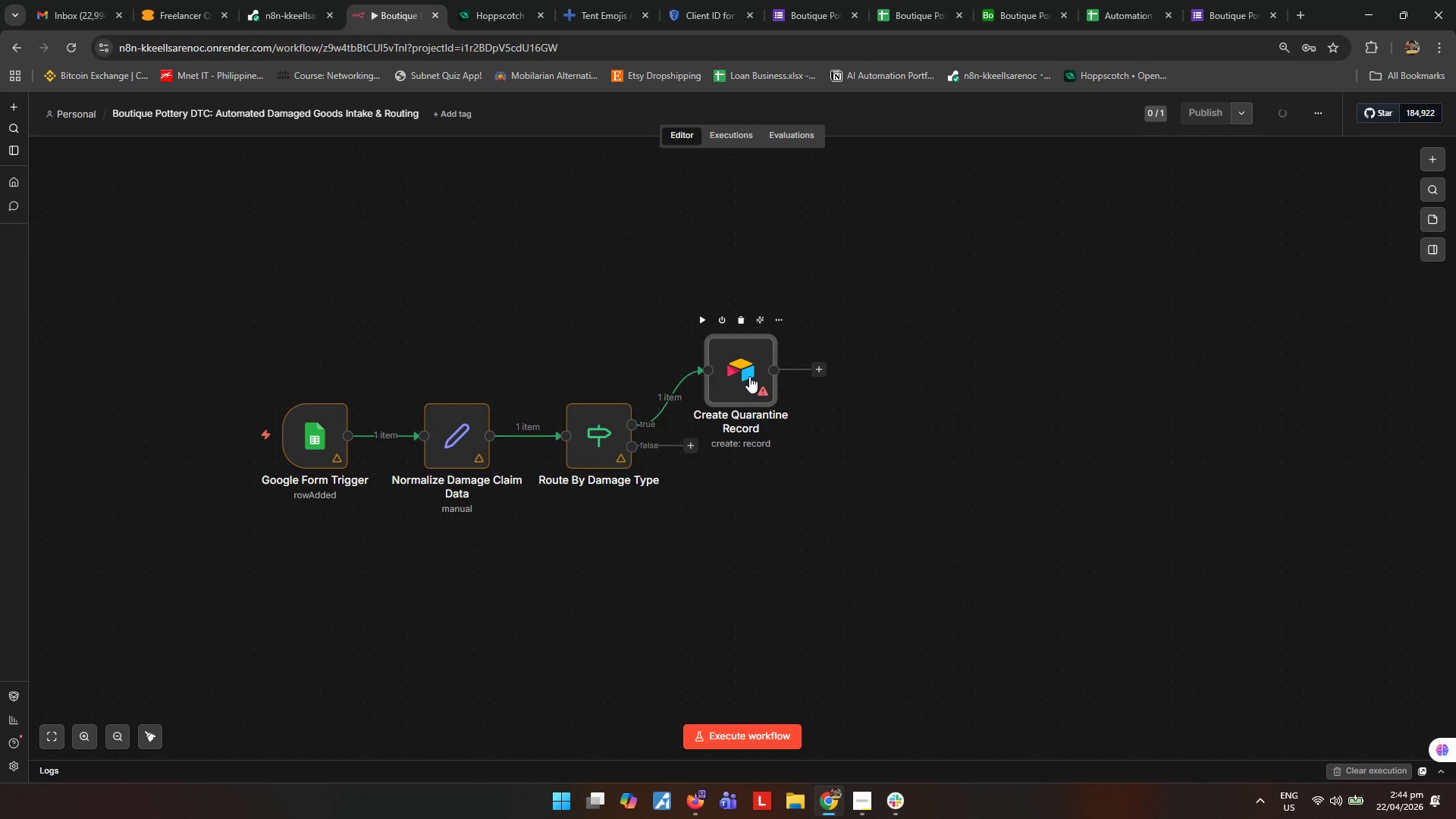 
double_click([749, 376])
 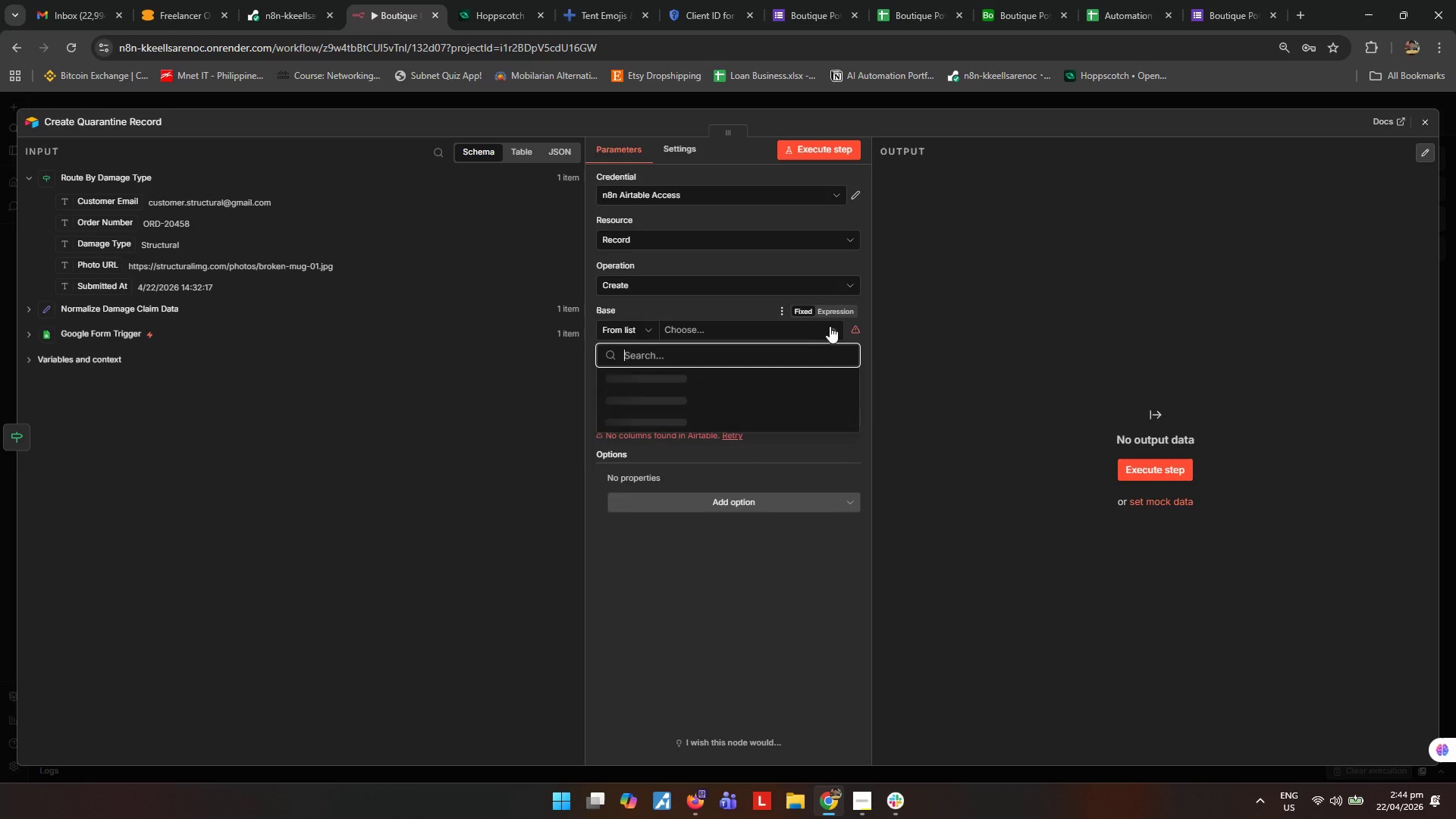 
wait(9.09)
 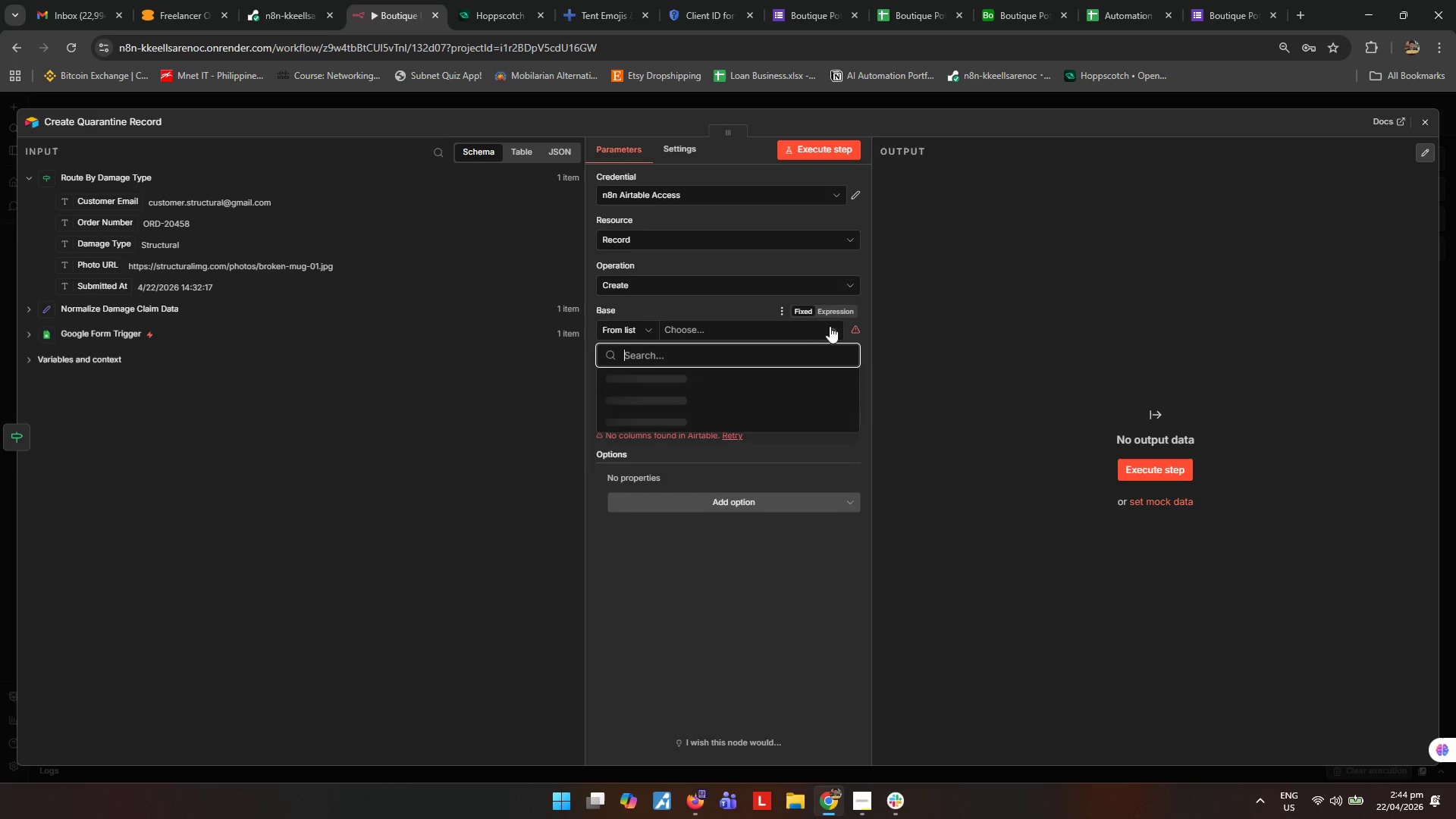 
scroll: coordinate [687, 503], scroll_direction: down, amount: 2.0
 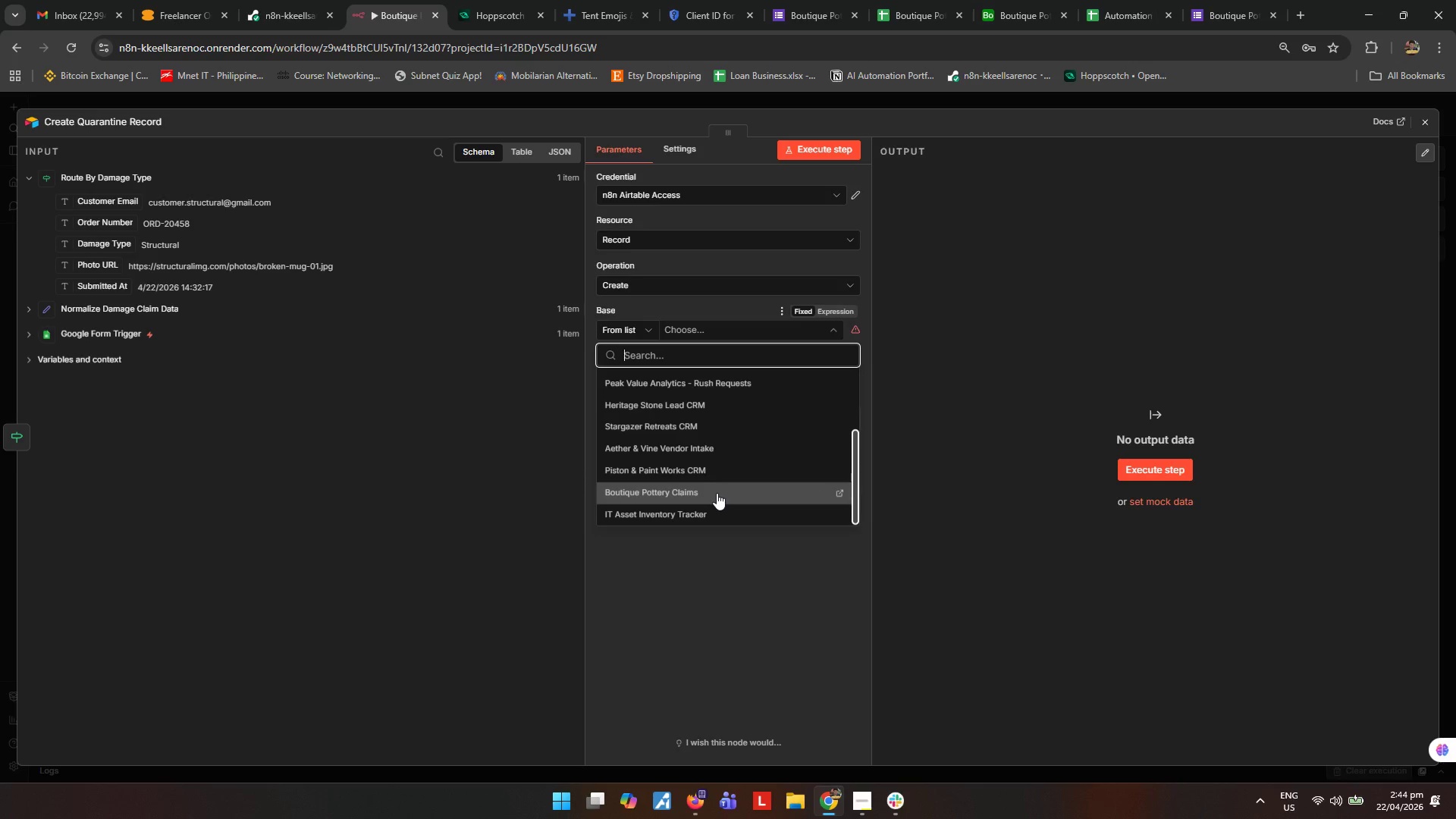 
left_click([717, 493])
 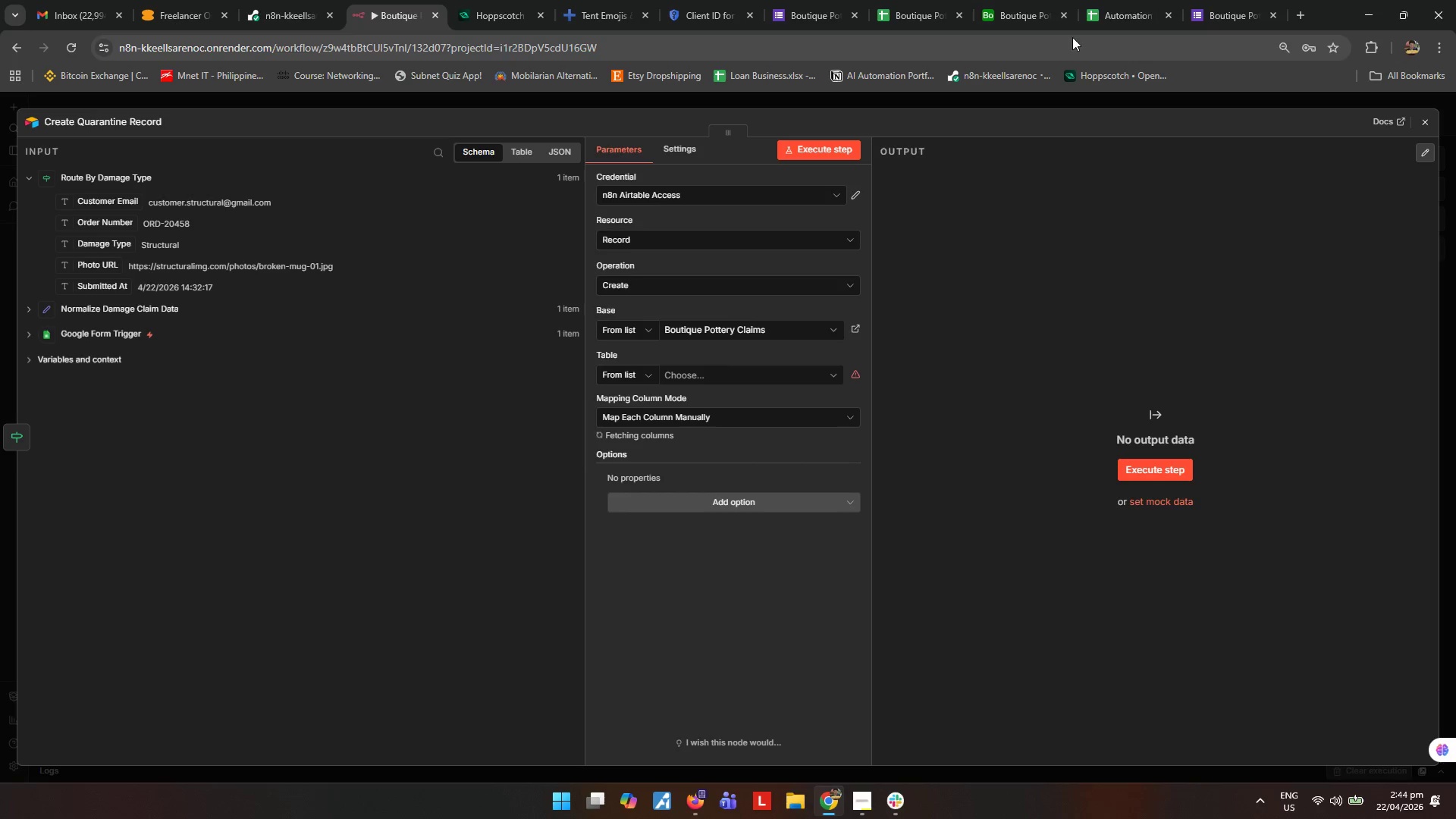 
left_click([1011, 16])
 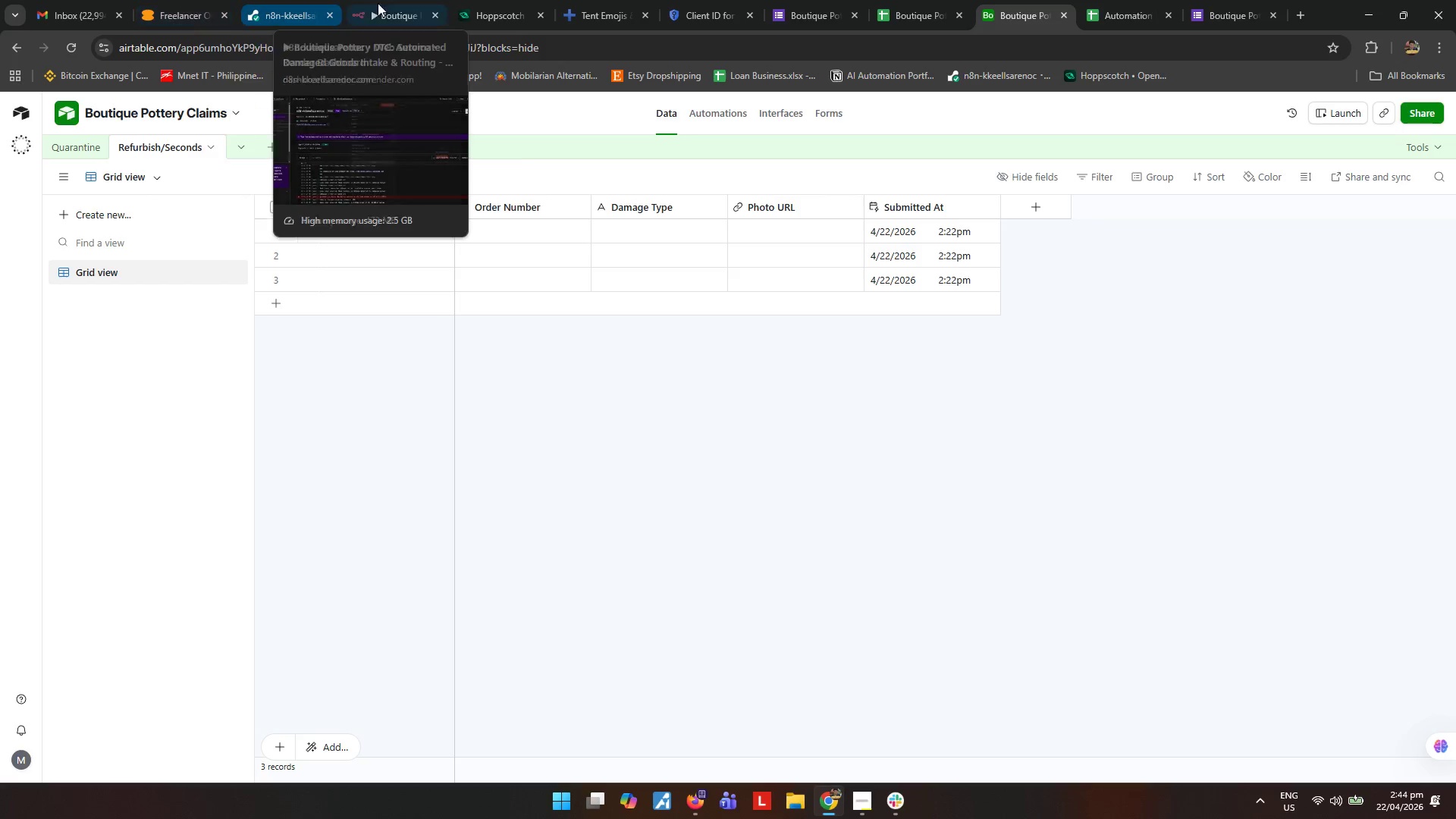 
left_click([392, 2])
 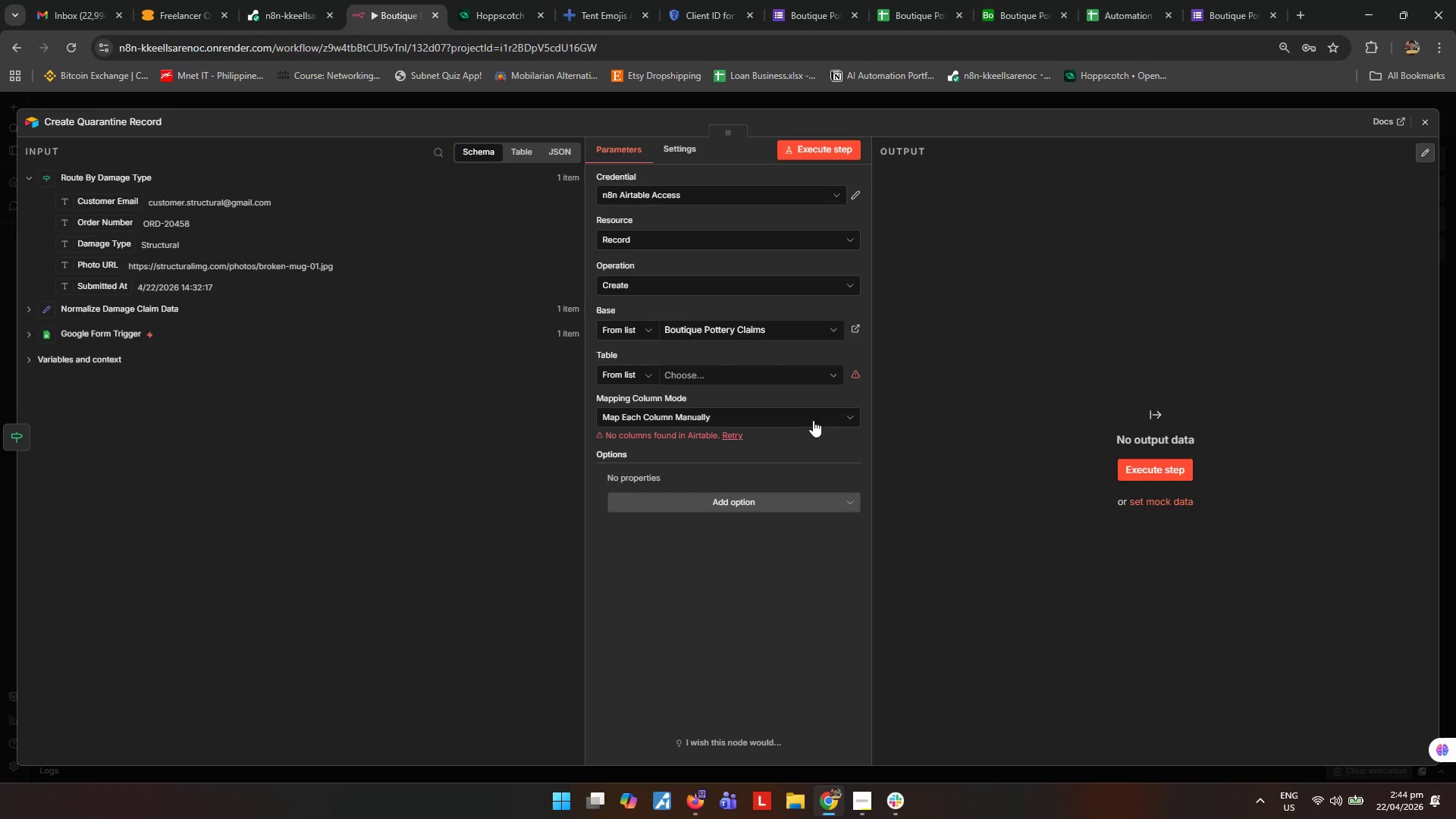 
left_click([846, 417])
 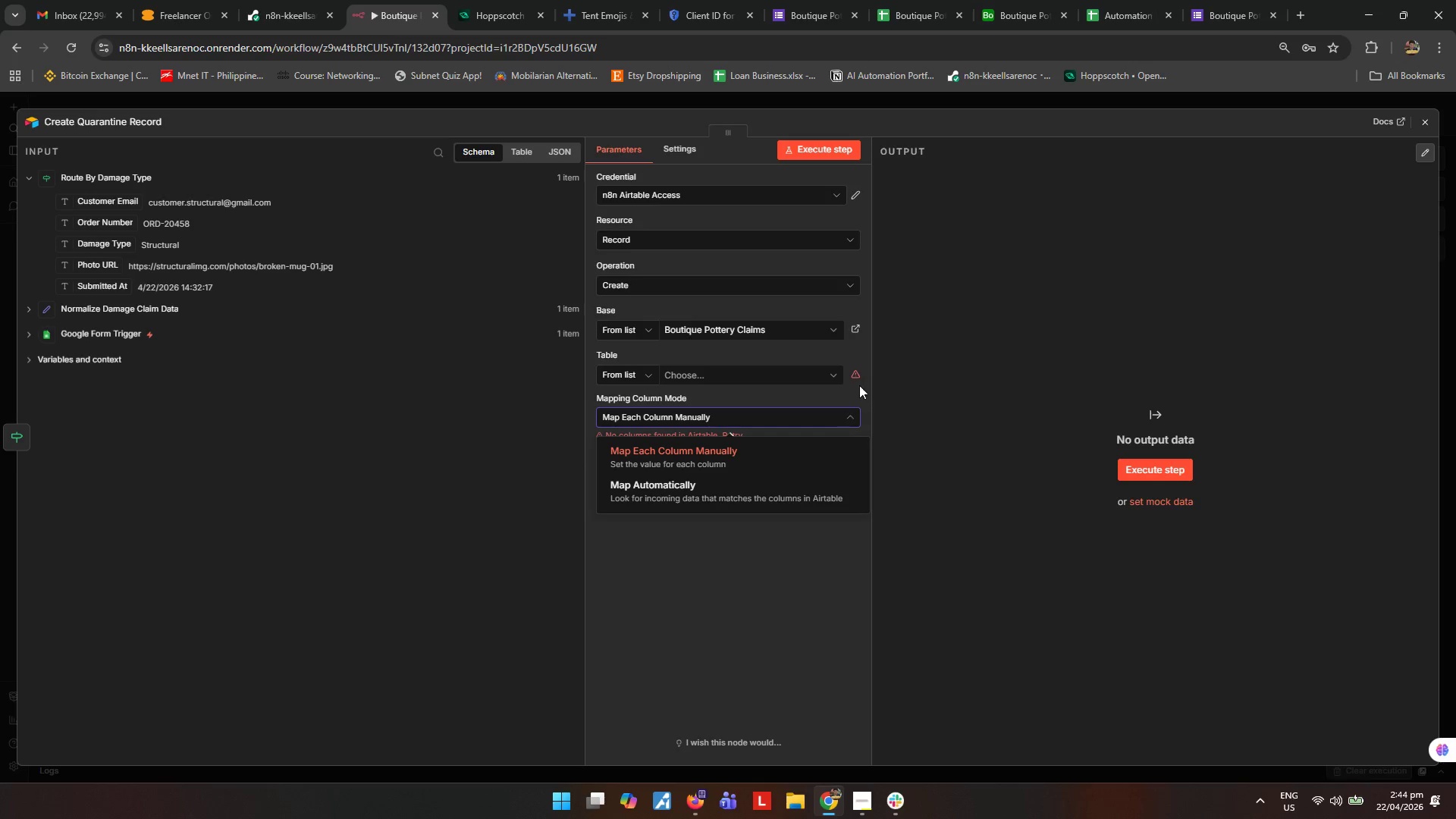 
left_click([829, 371])
 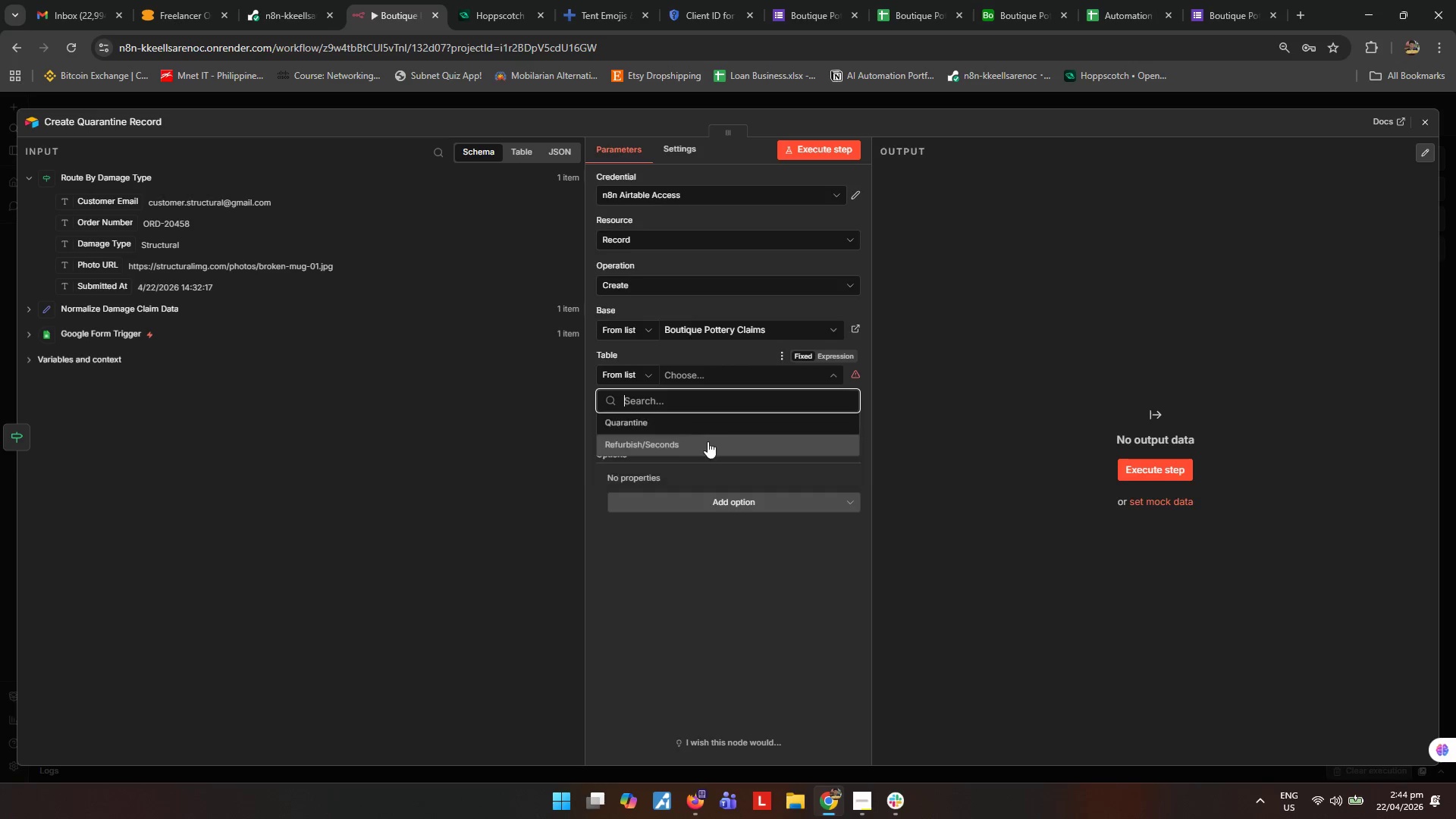 
left_click([677, 433])
 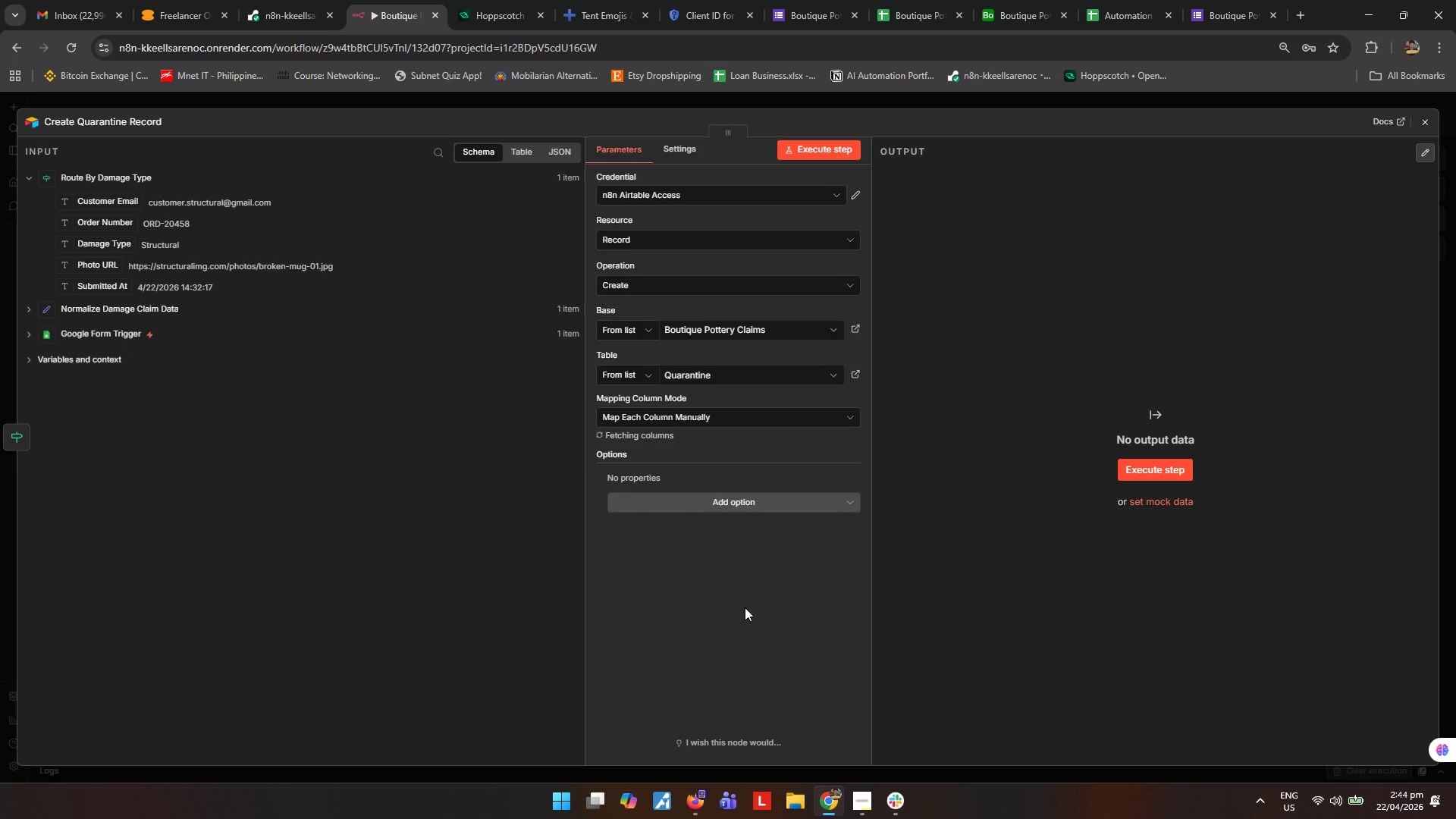 
scroll: coordinate [746, 609], scroll_direction: down, amount: 2.0
 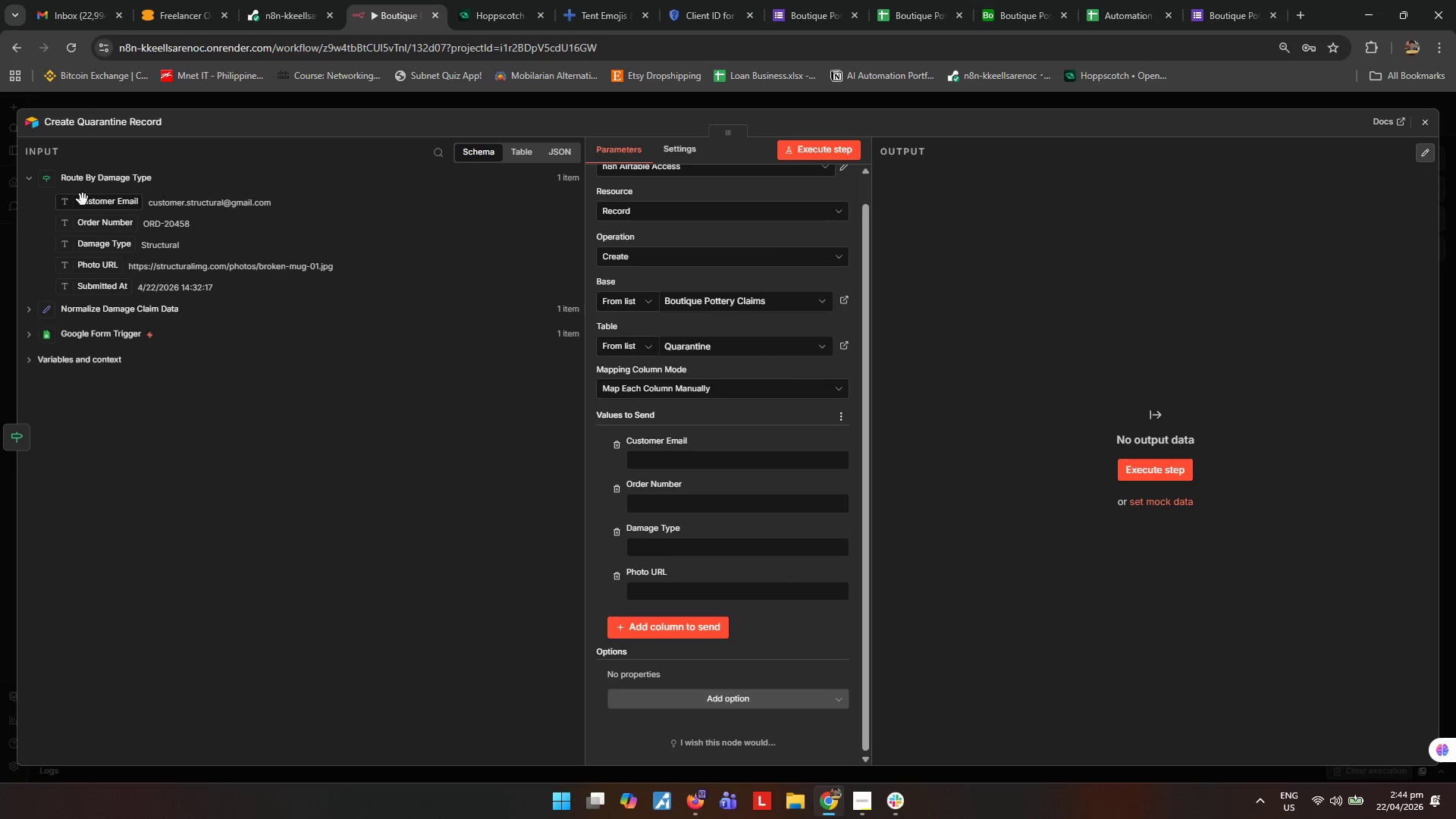 
left_click_drag(start_coordinate=[96, 204], to_coordinate=[667, 457])
 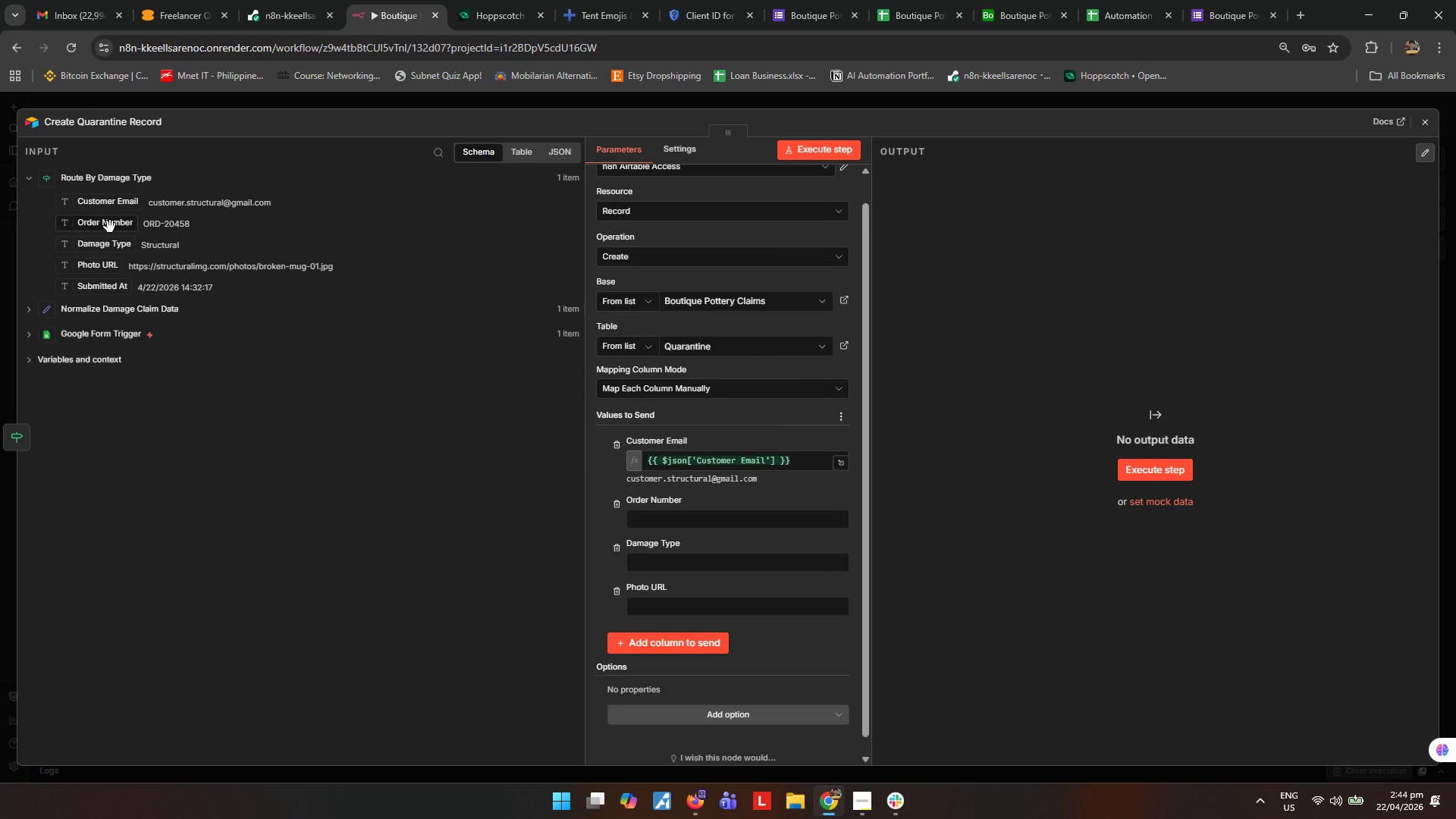 
left_click_drag(start_coordinate=[110, 227], to_coordinate=[726, 518])
 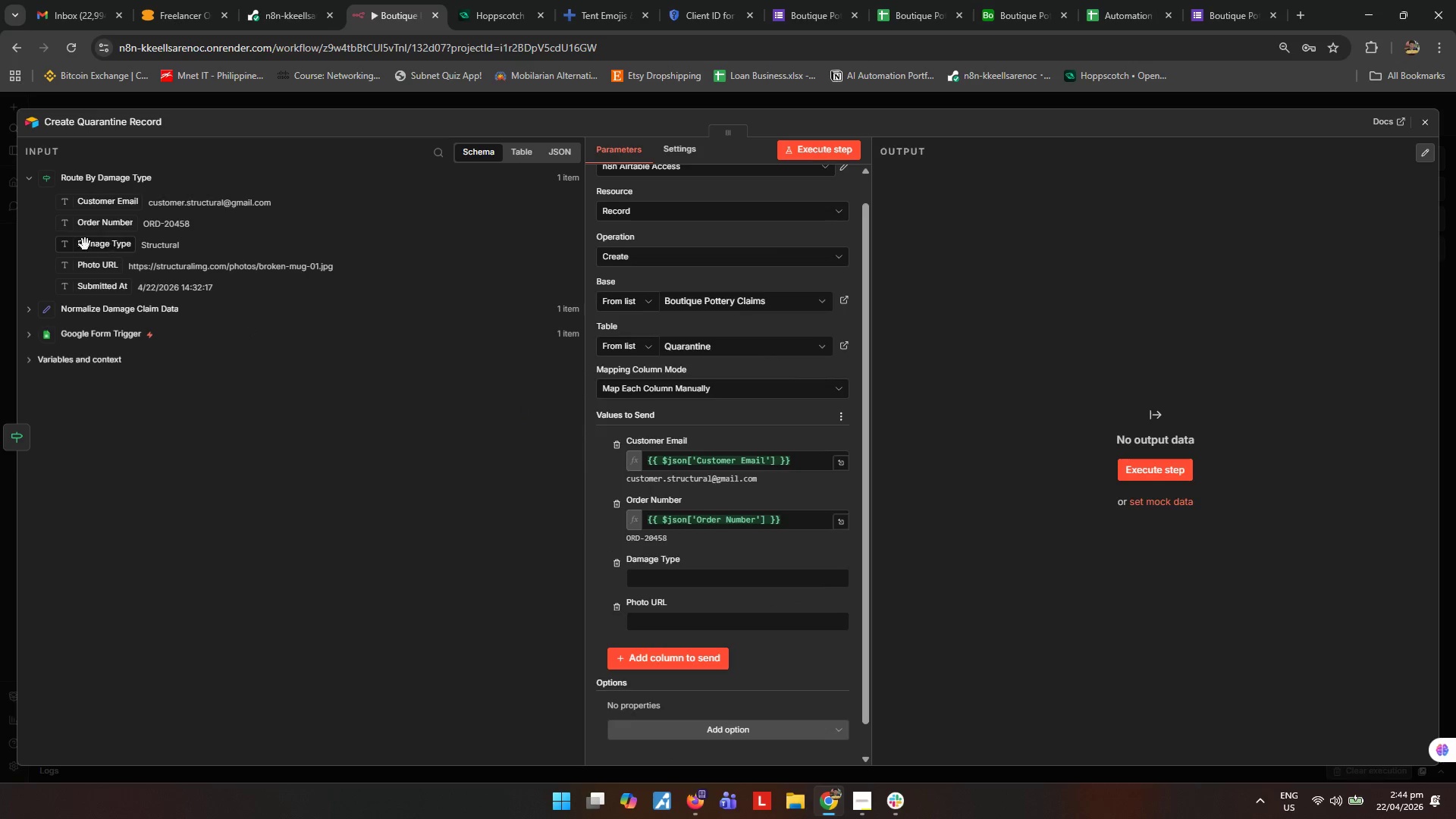 
left_click_drag(start_coordinate=[83, 243], to_coordinate=[695, 570])
 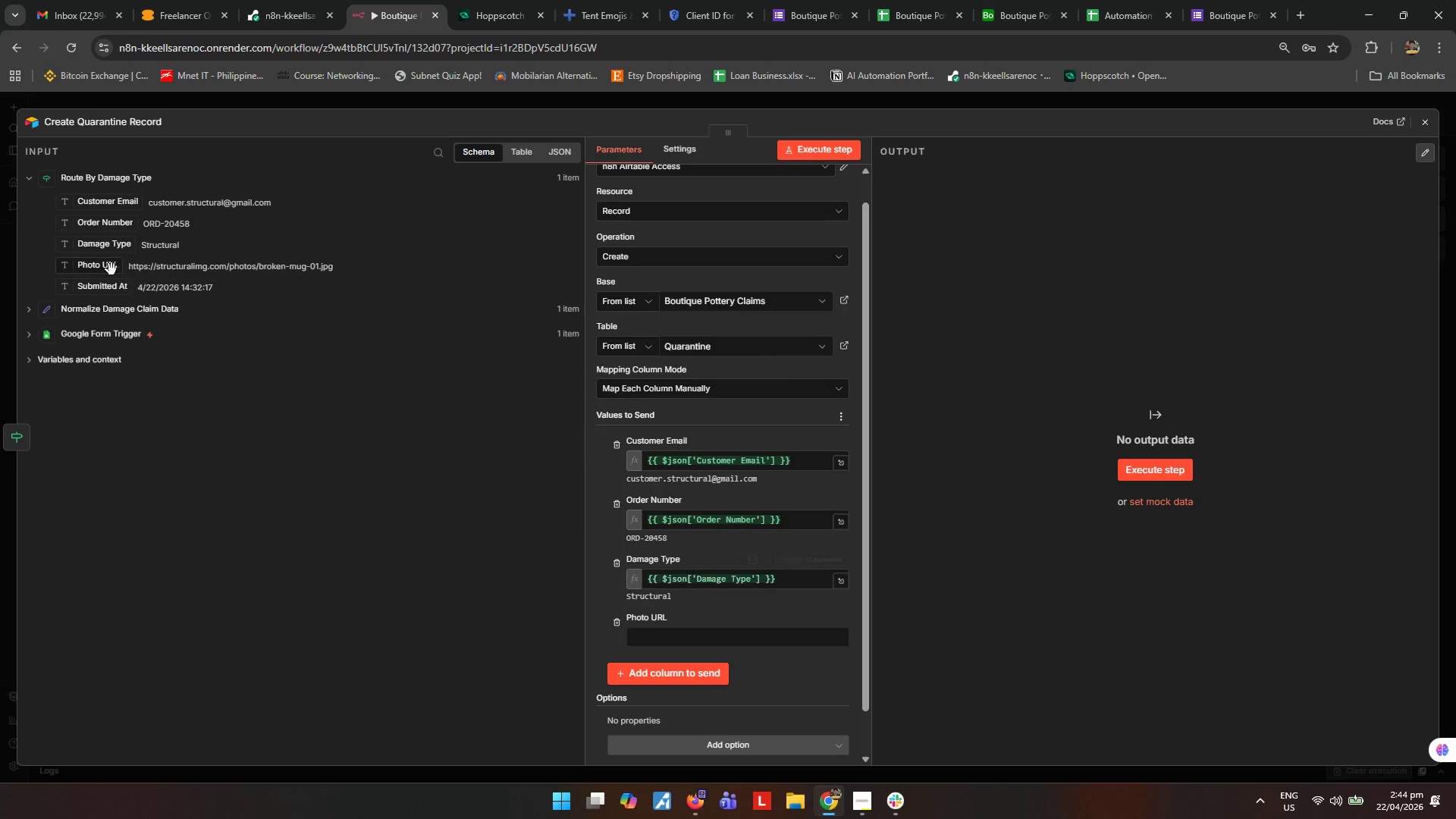 
left_click_drag(start_coordinate=[111, 268], to_coordinate=[701, 646])
 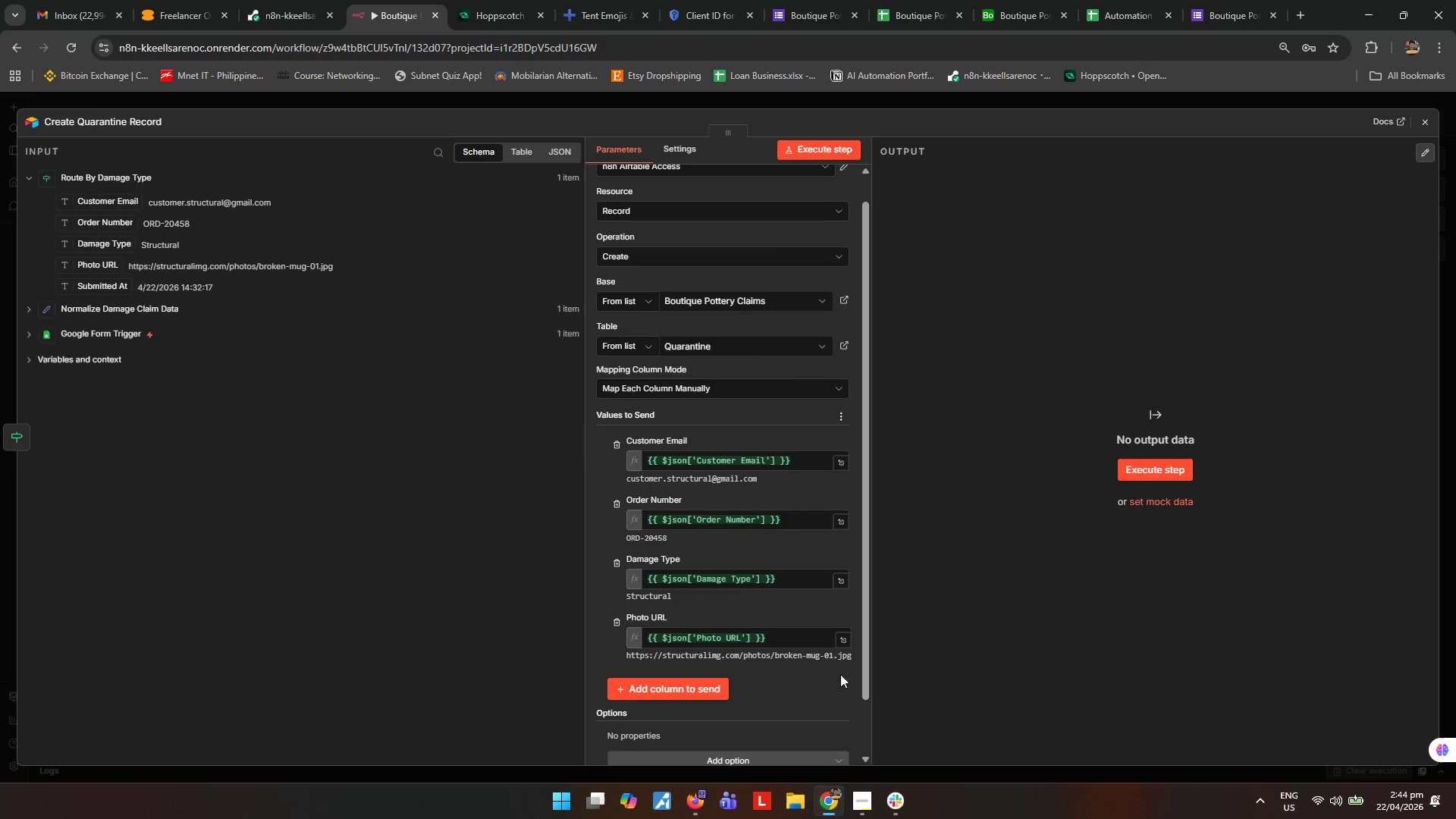 
scroll: coordinate [786, 668], scroll_direction: down, amount: 2.0
 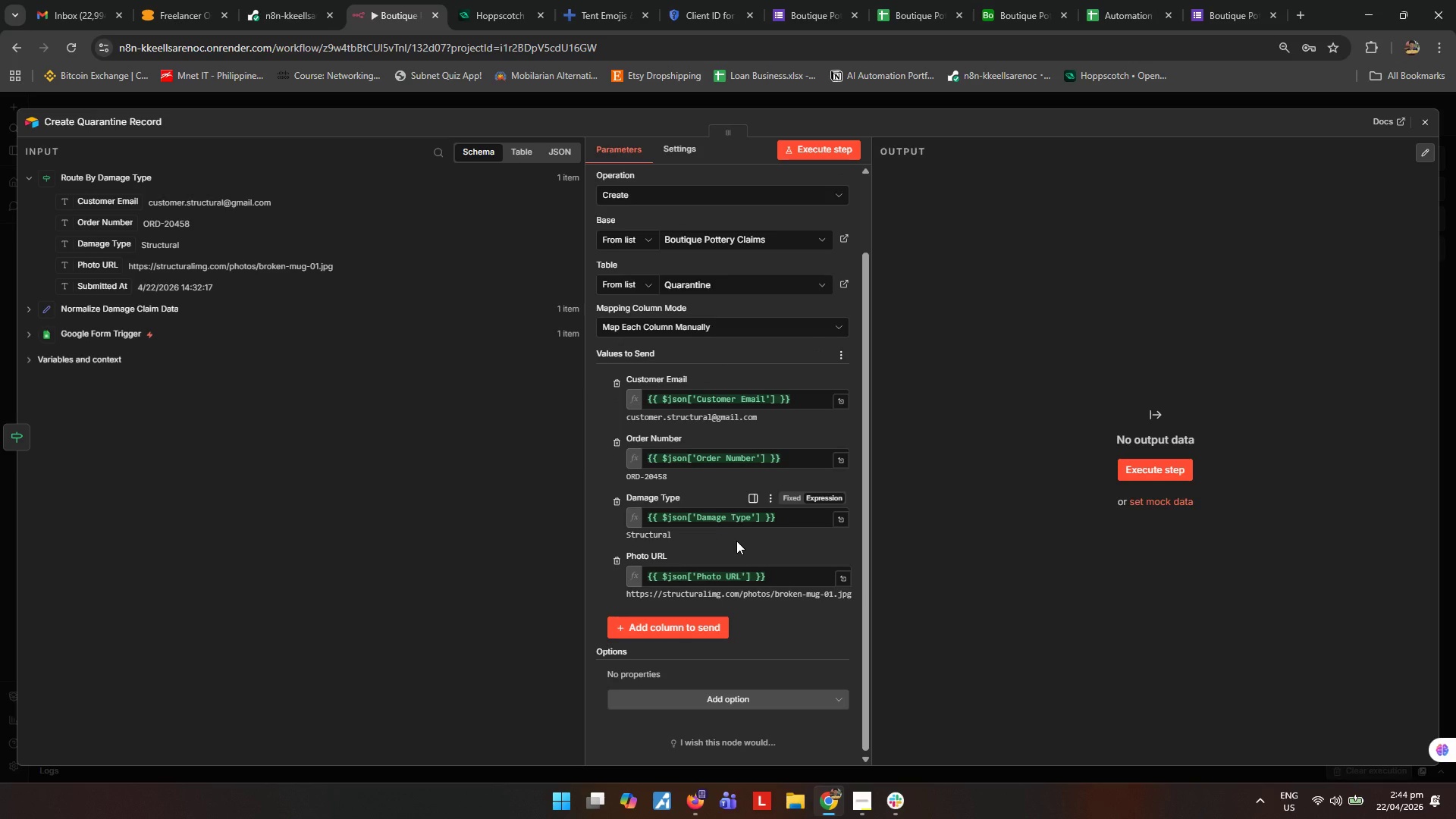 
wait(13.32)
 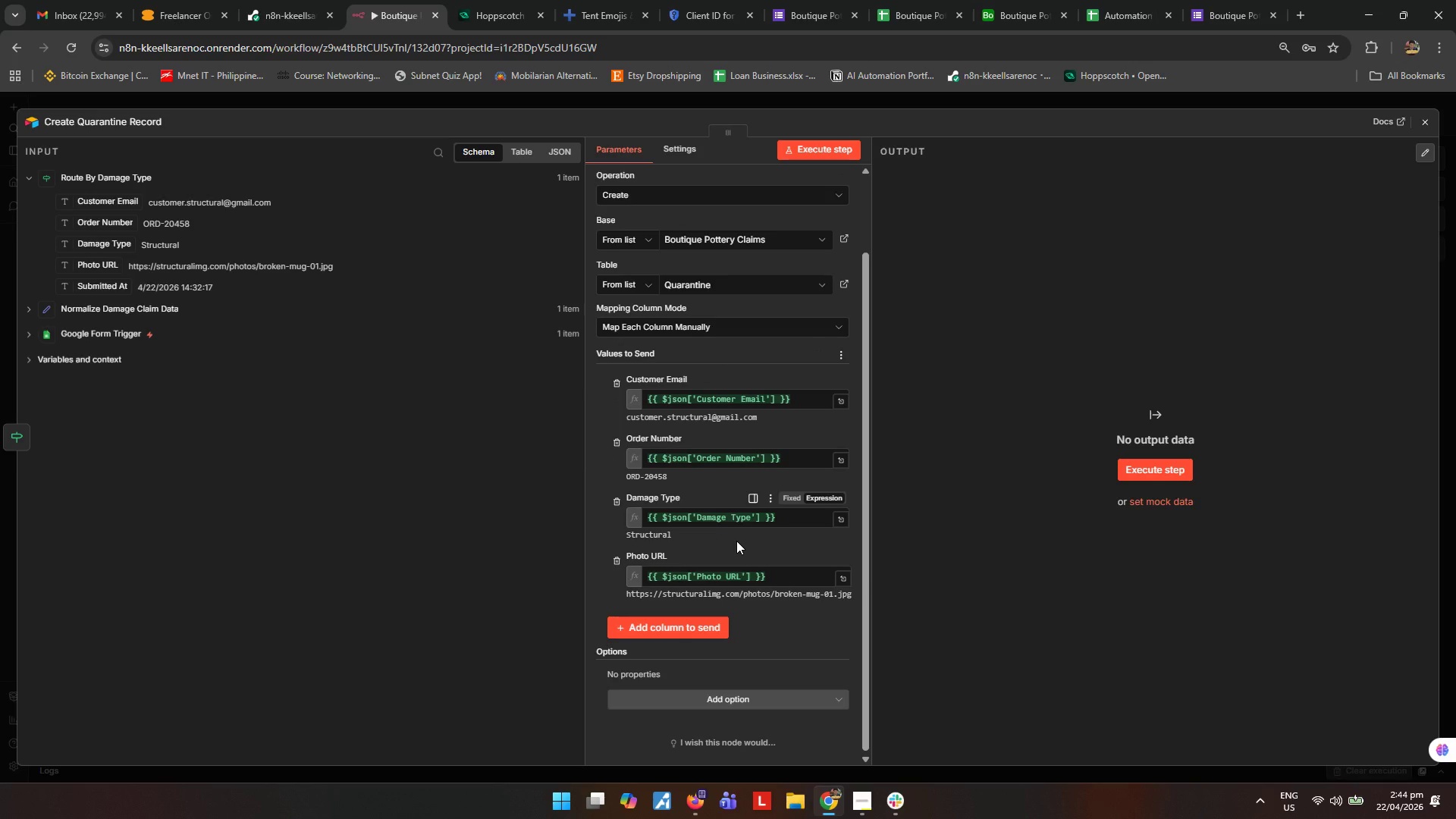 
left_click([1017, 4])
 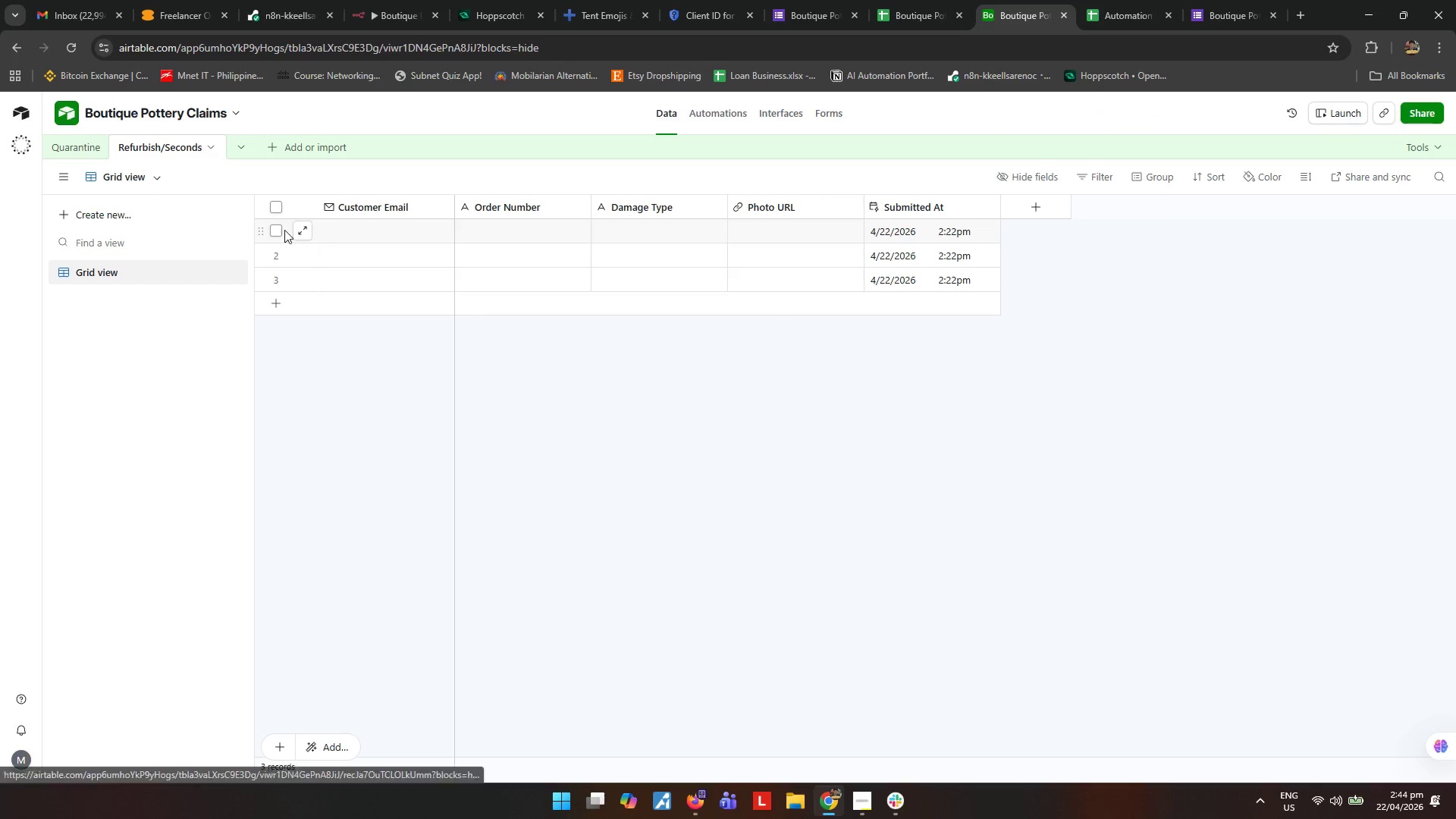 
double_click([270, 253])
 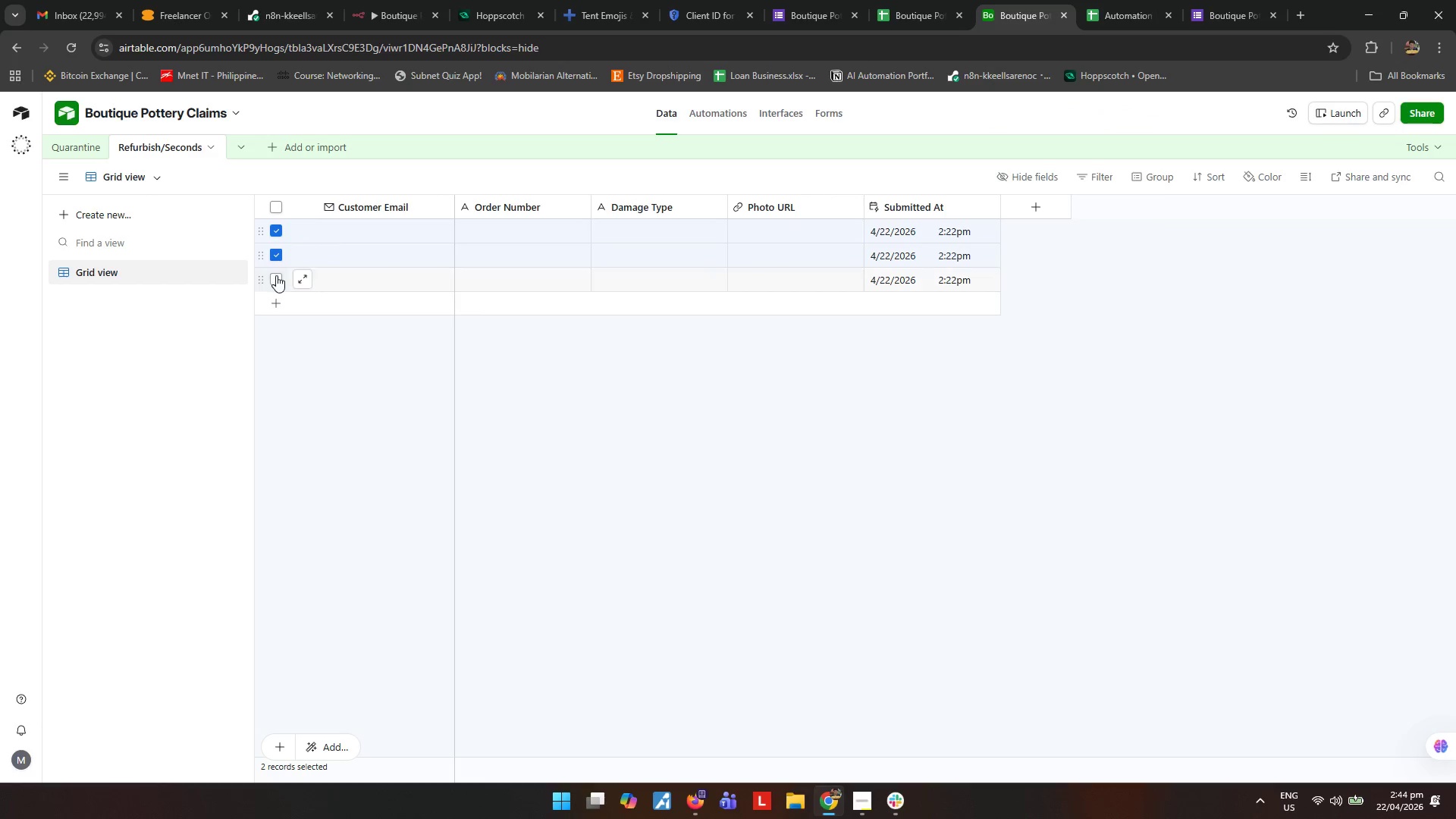 
triple_click([276, 275])
 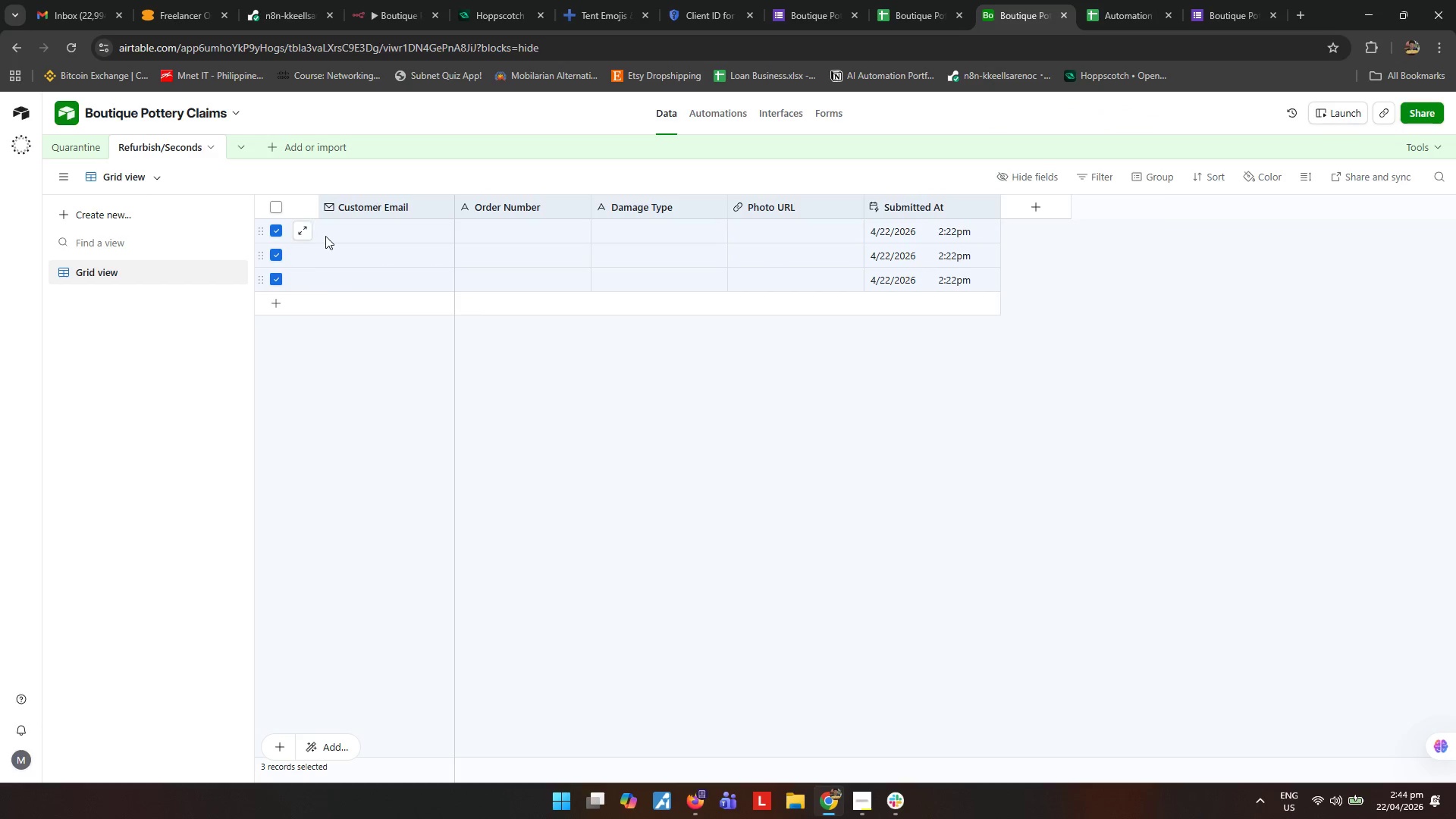 
right_click([327, 235])
 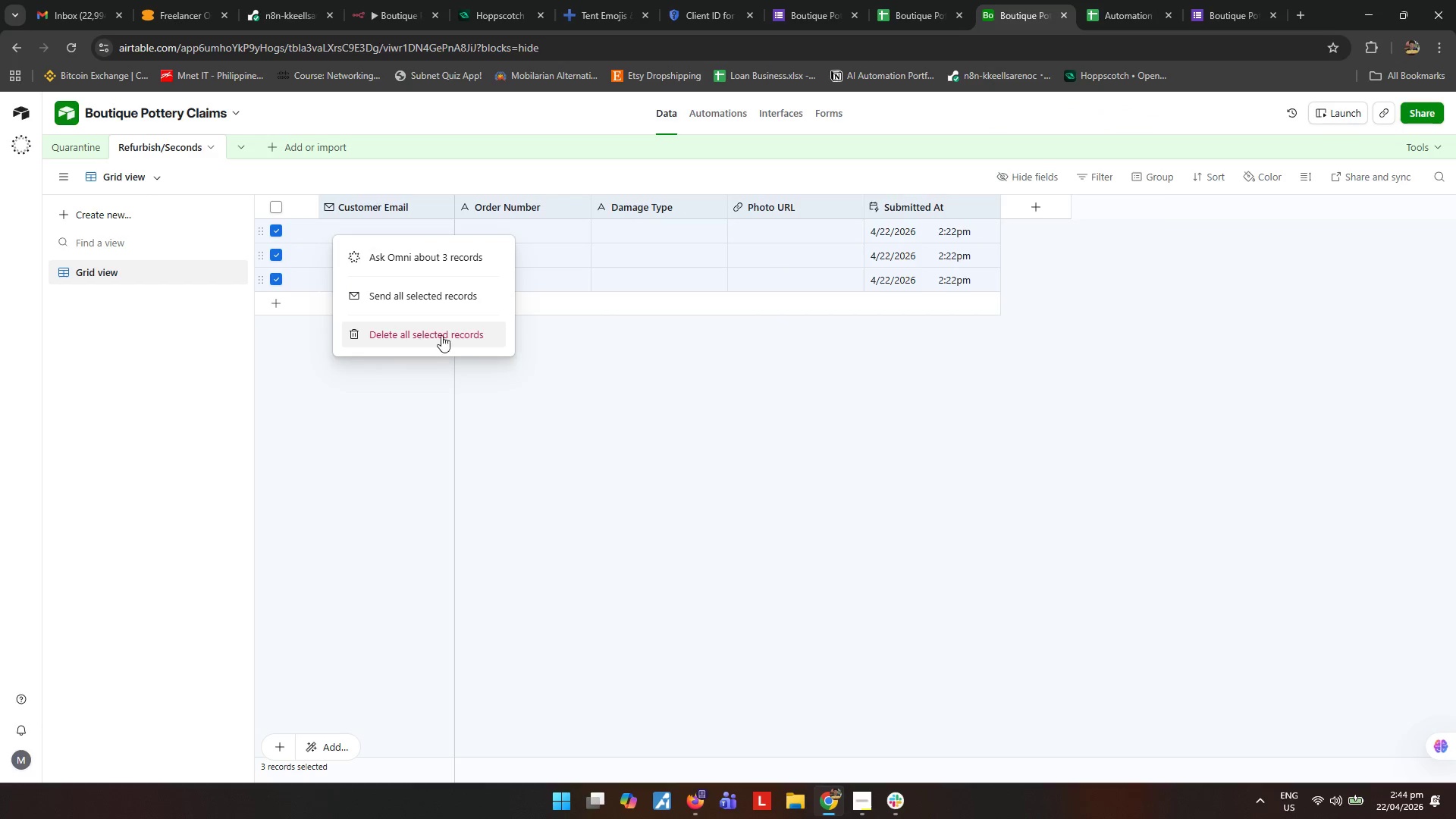 
left_click([444, 328])
 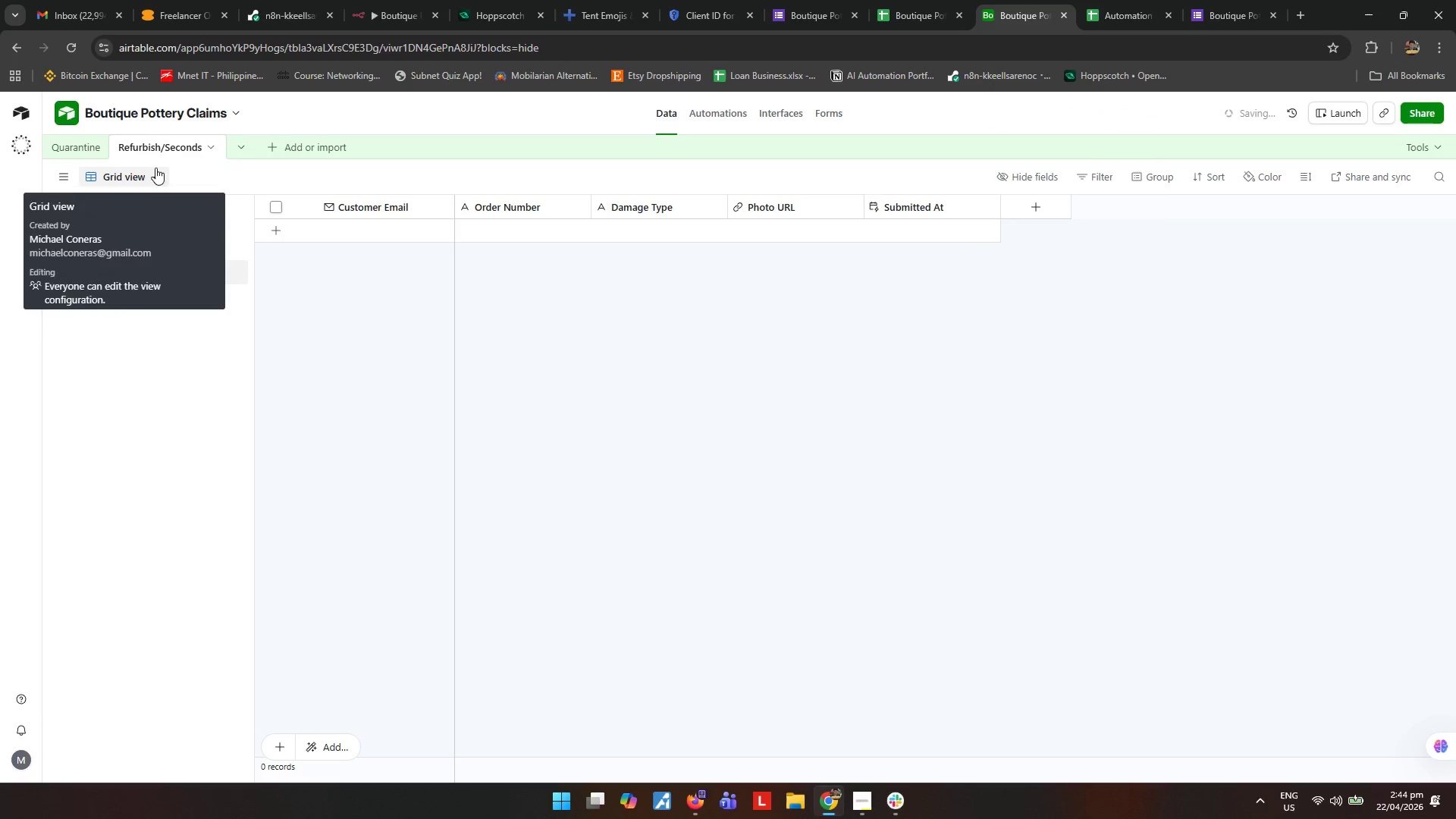 
left_click([62, 148])
 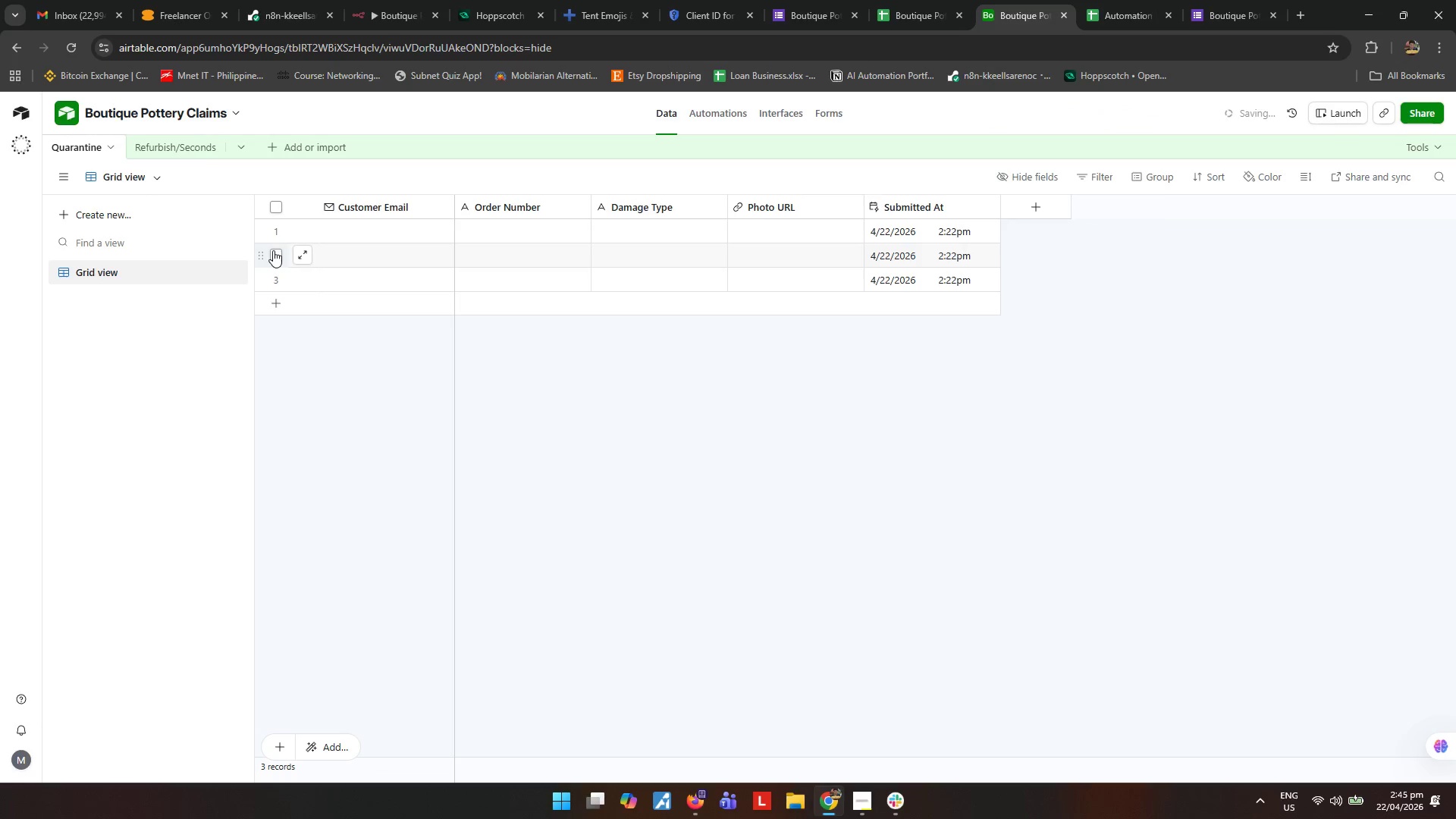 
double_click([278, 234])
 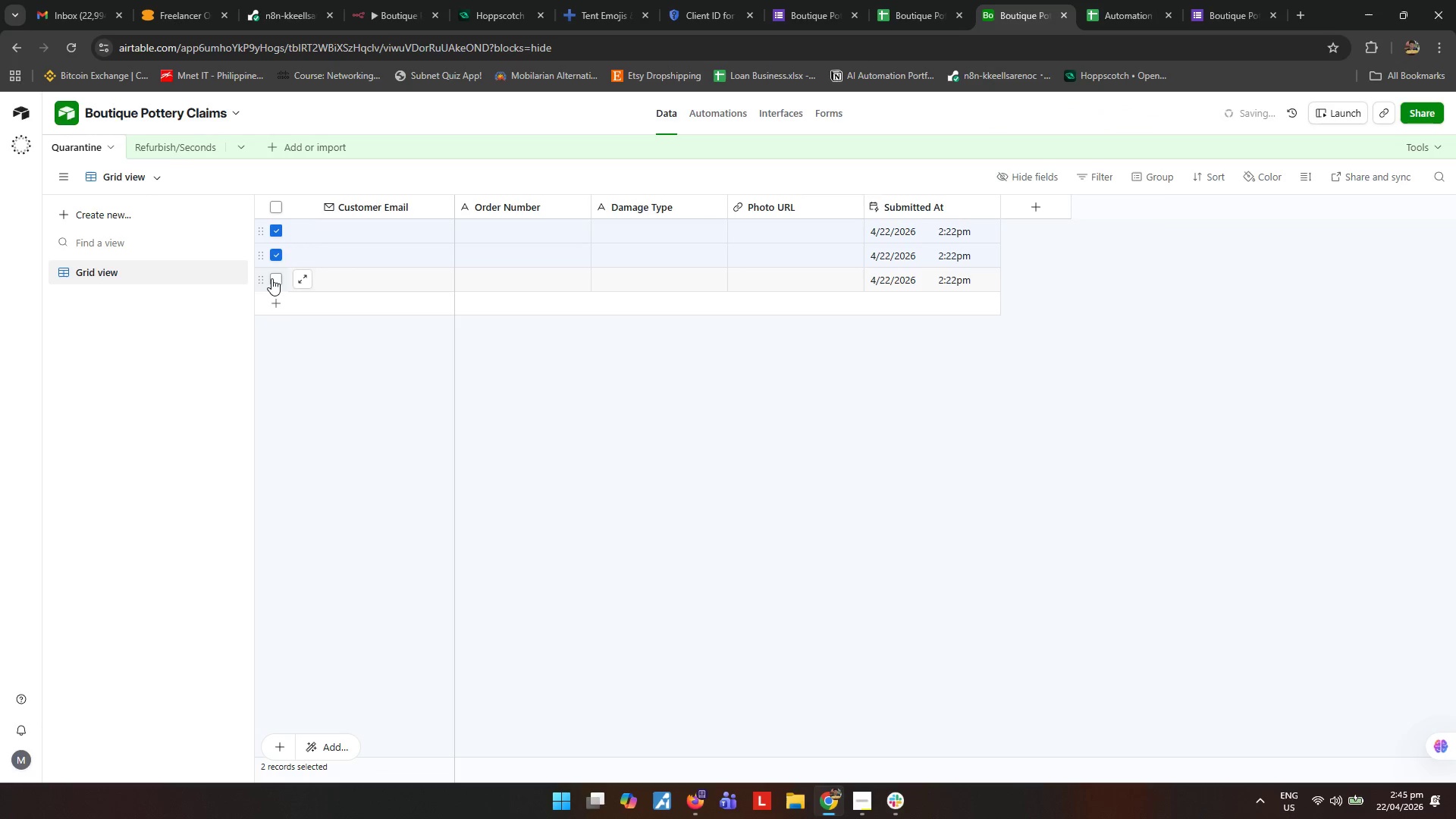 
triple_click([271, 278])
 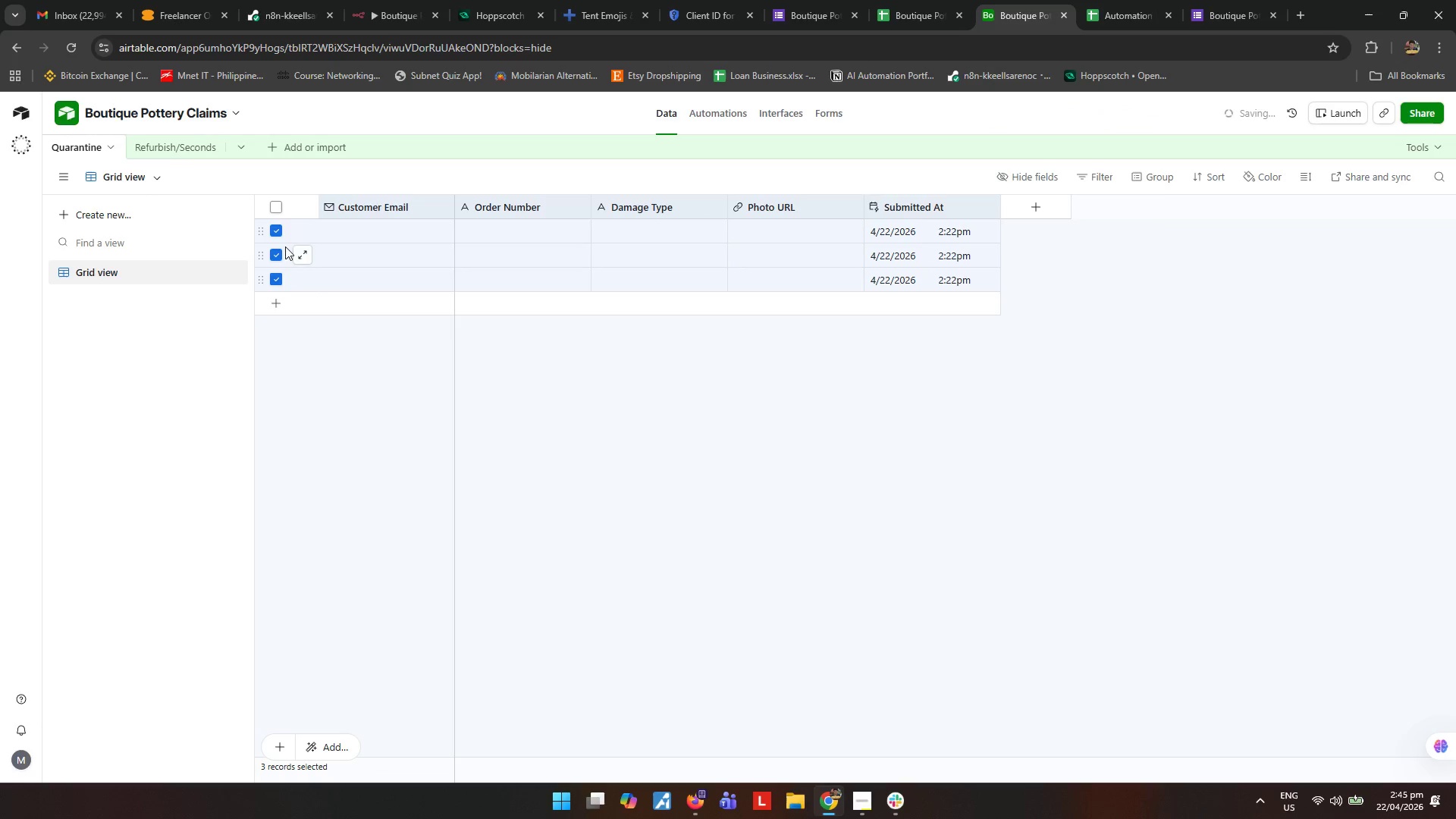 
right_click([288, 243])
 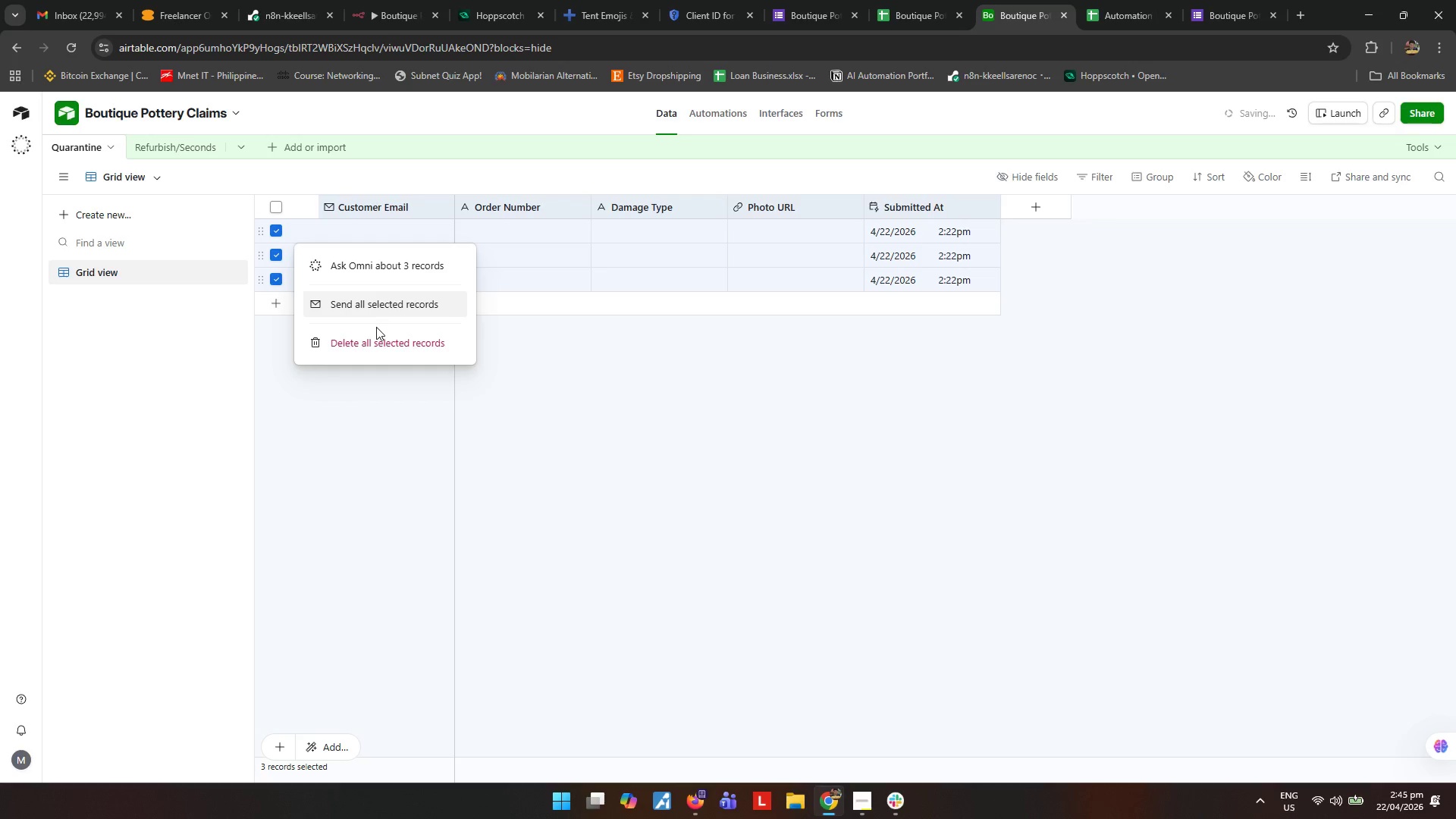 
left_click([380, 338])
 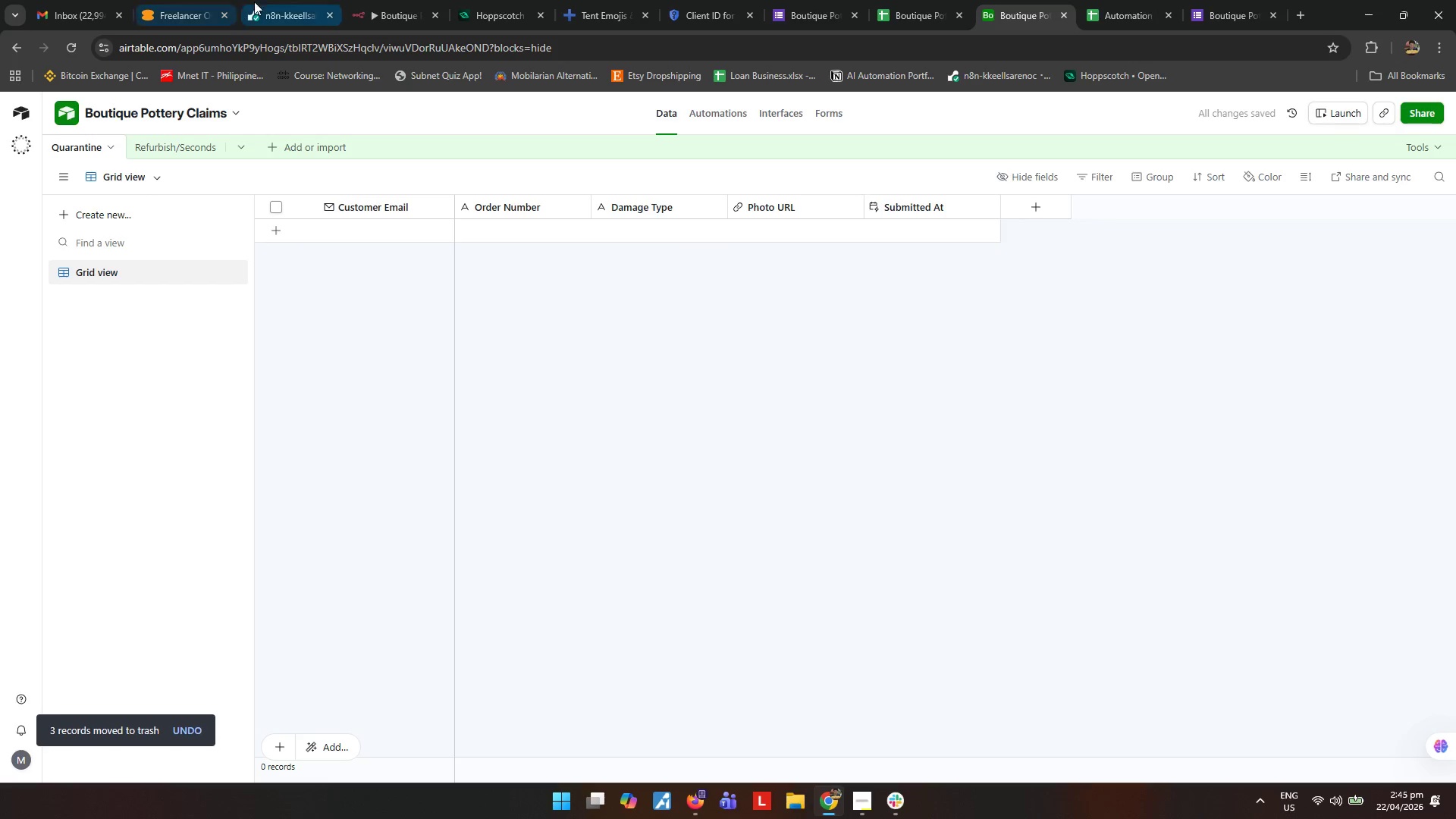 
left_click([360, 2])
 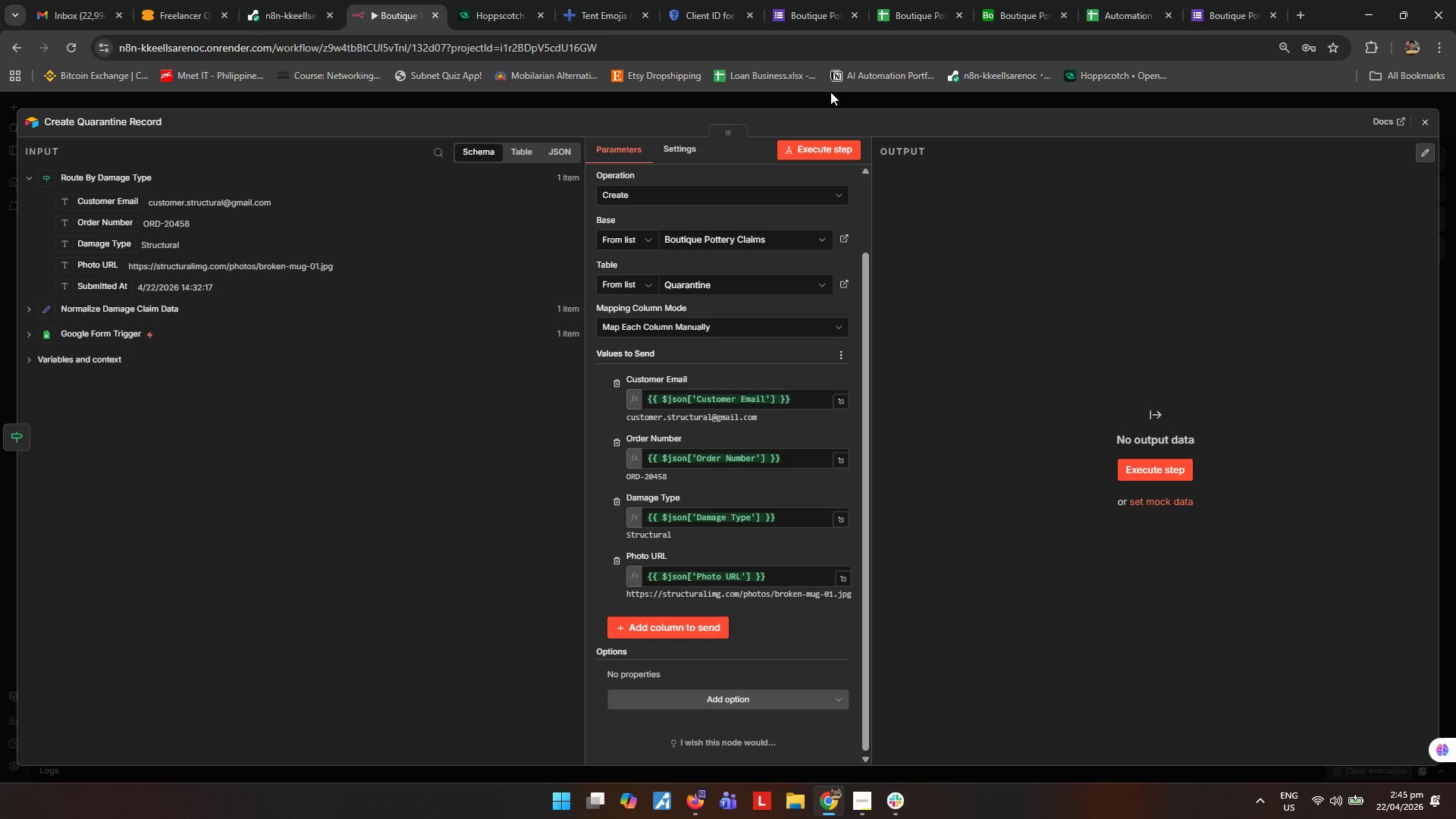 
left_click([805, 144])
 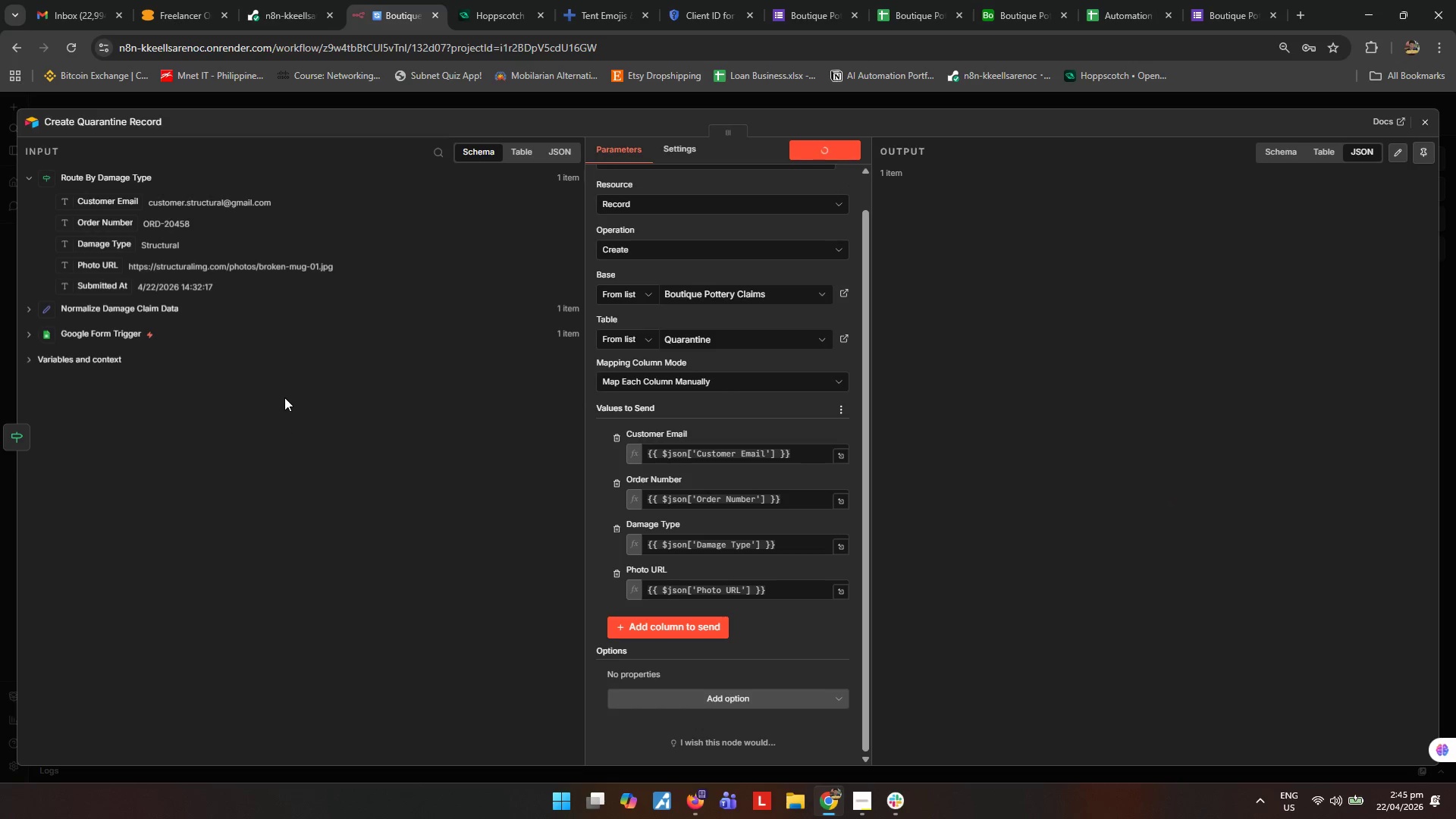 
wait(7.81)
 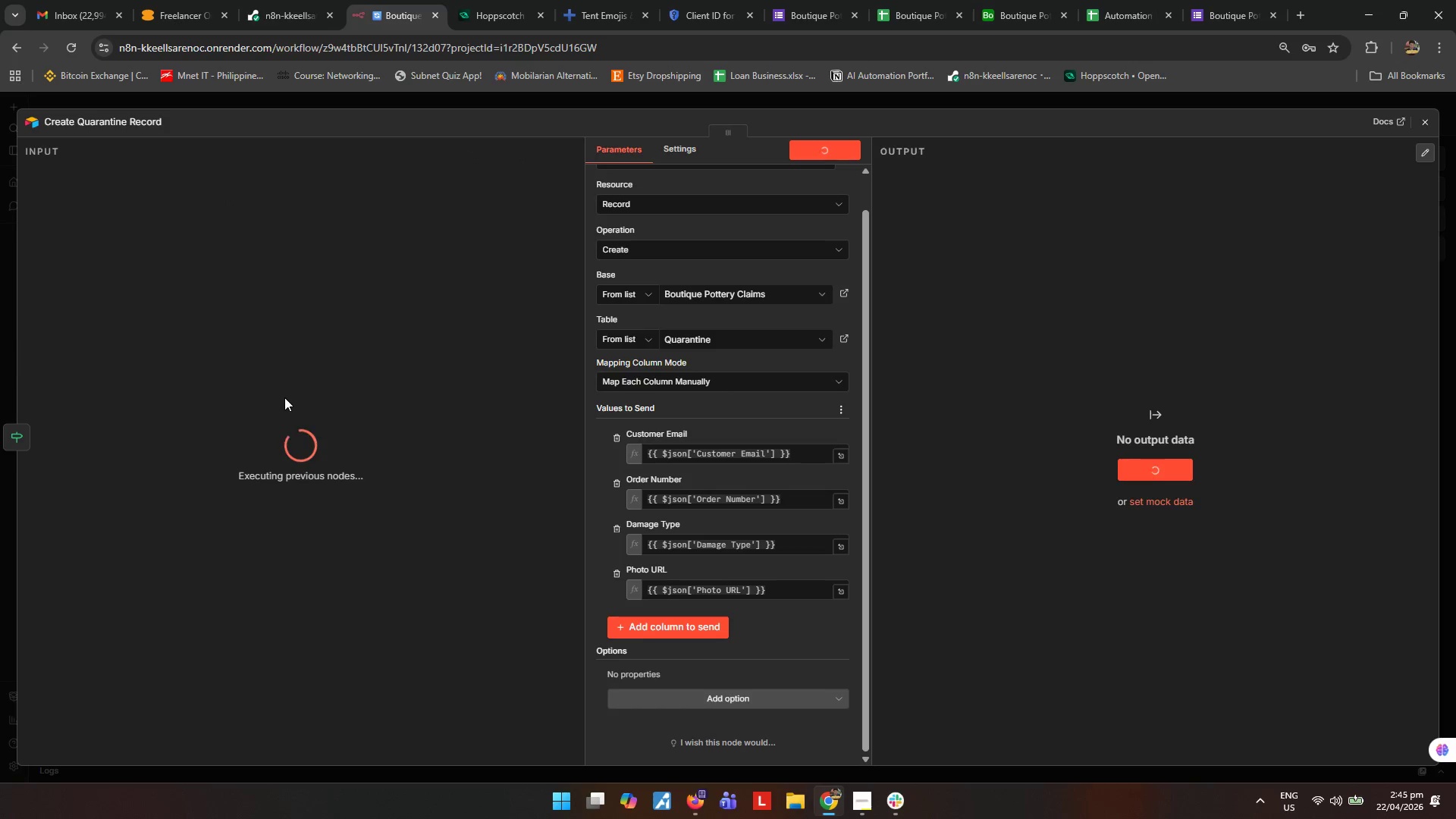 
left_click([1031, 0])
 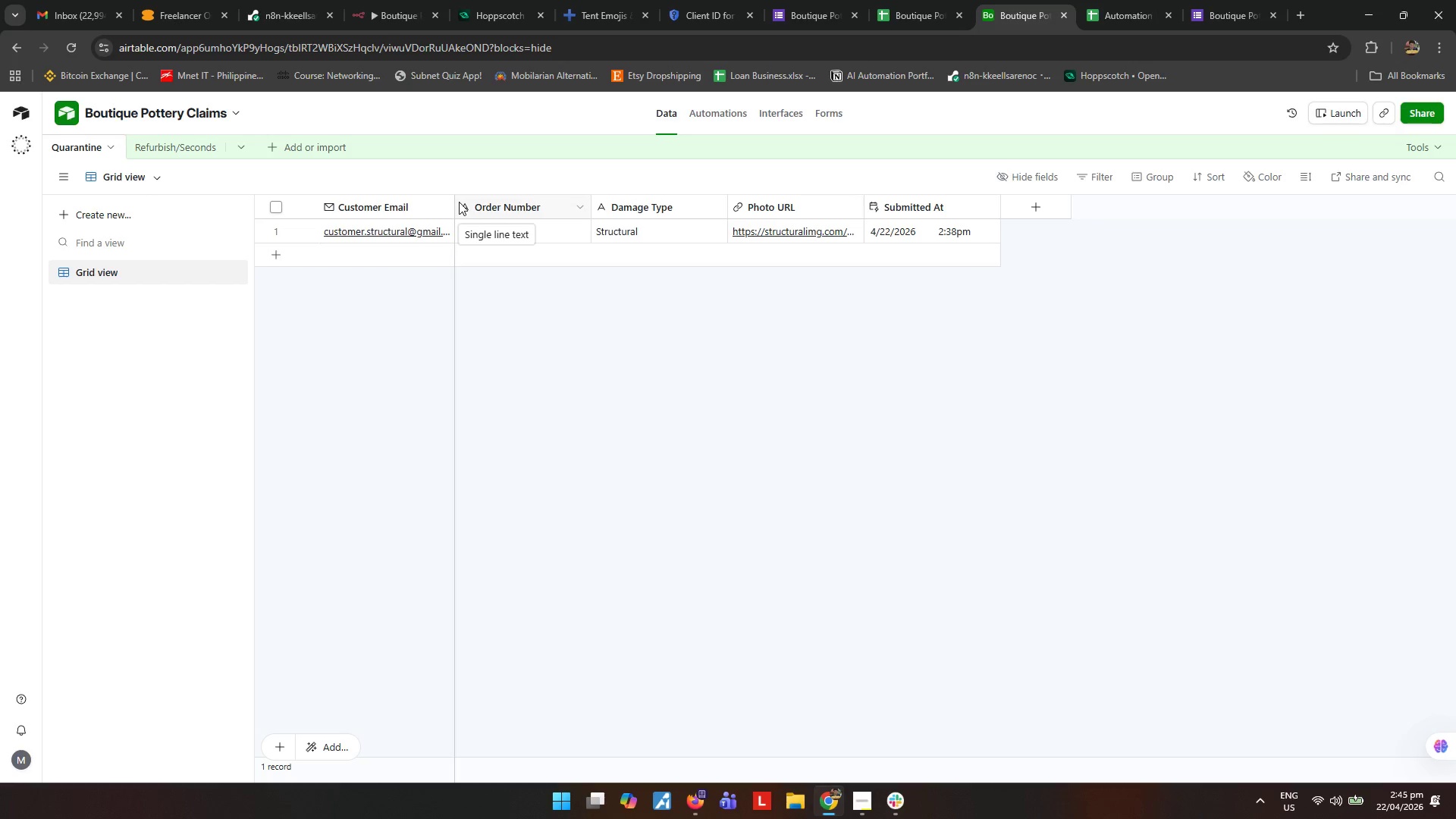 
left_click_drag(start_coordinate=[452, 206], to_coordinate=[482, 203])
 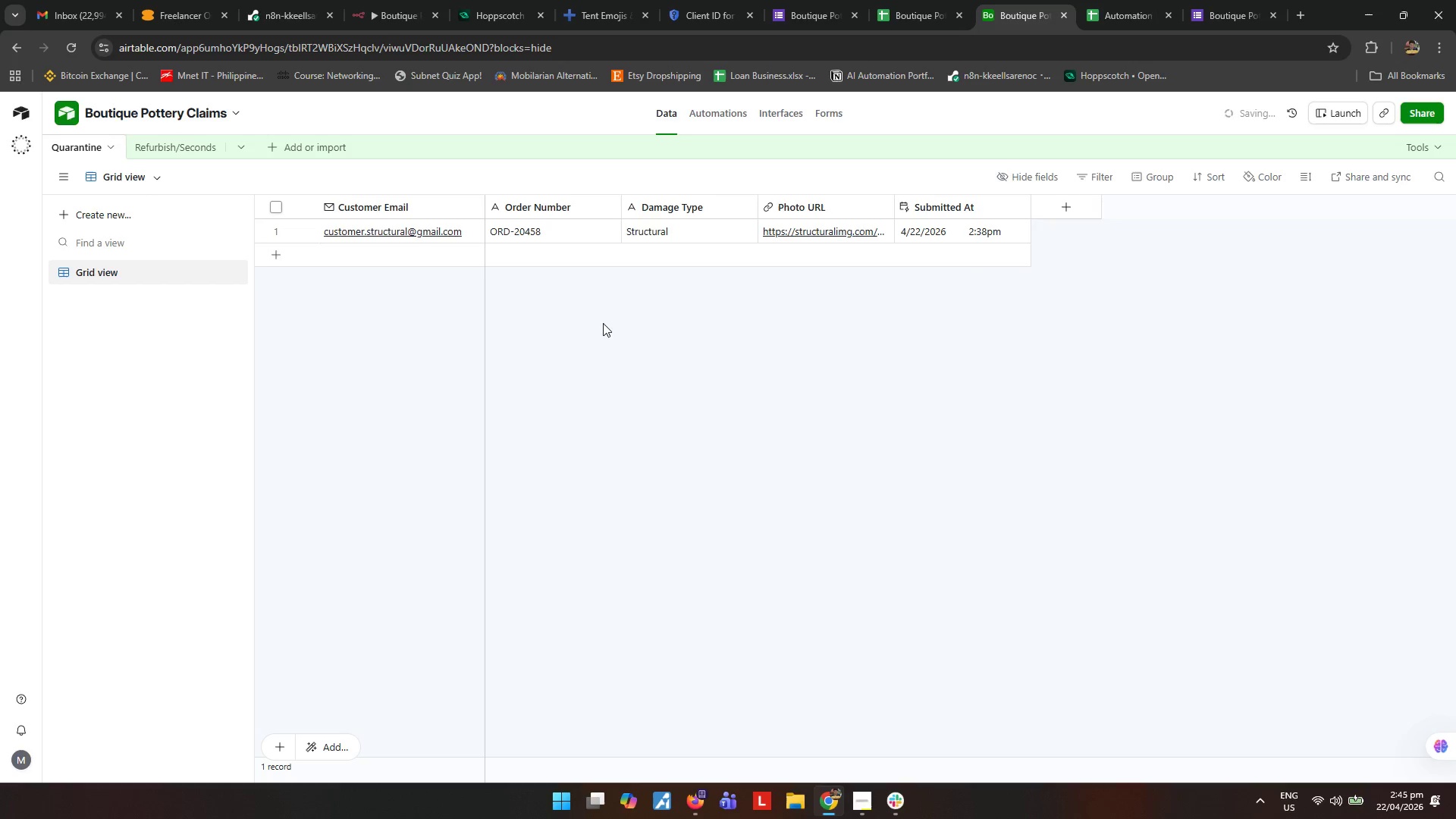 
left_click([603, 323])
 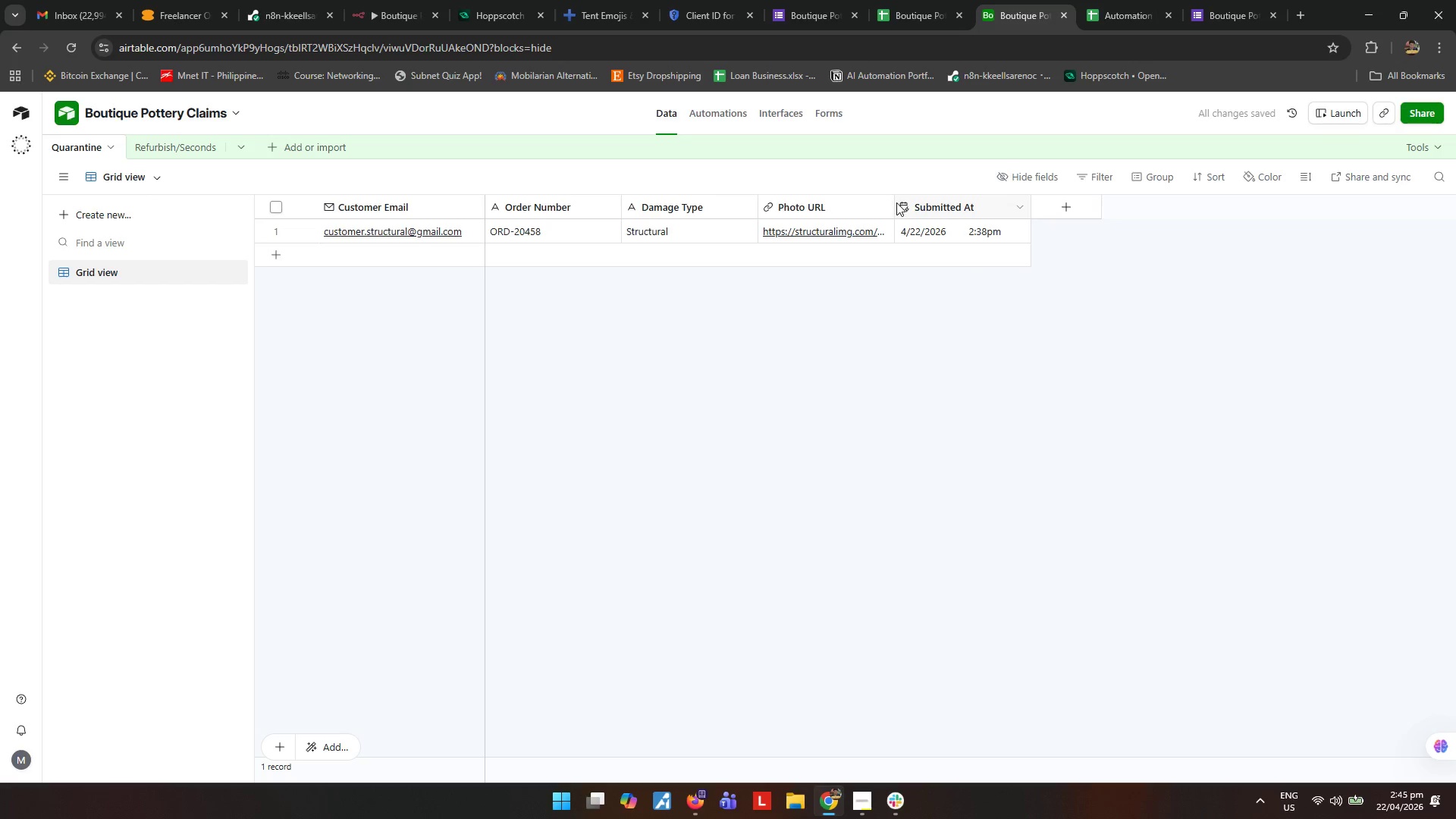 
left_click_drag(start_coordinate=[893, 204], to_coordinate=[968, 217])
 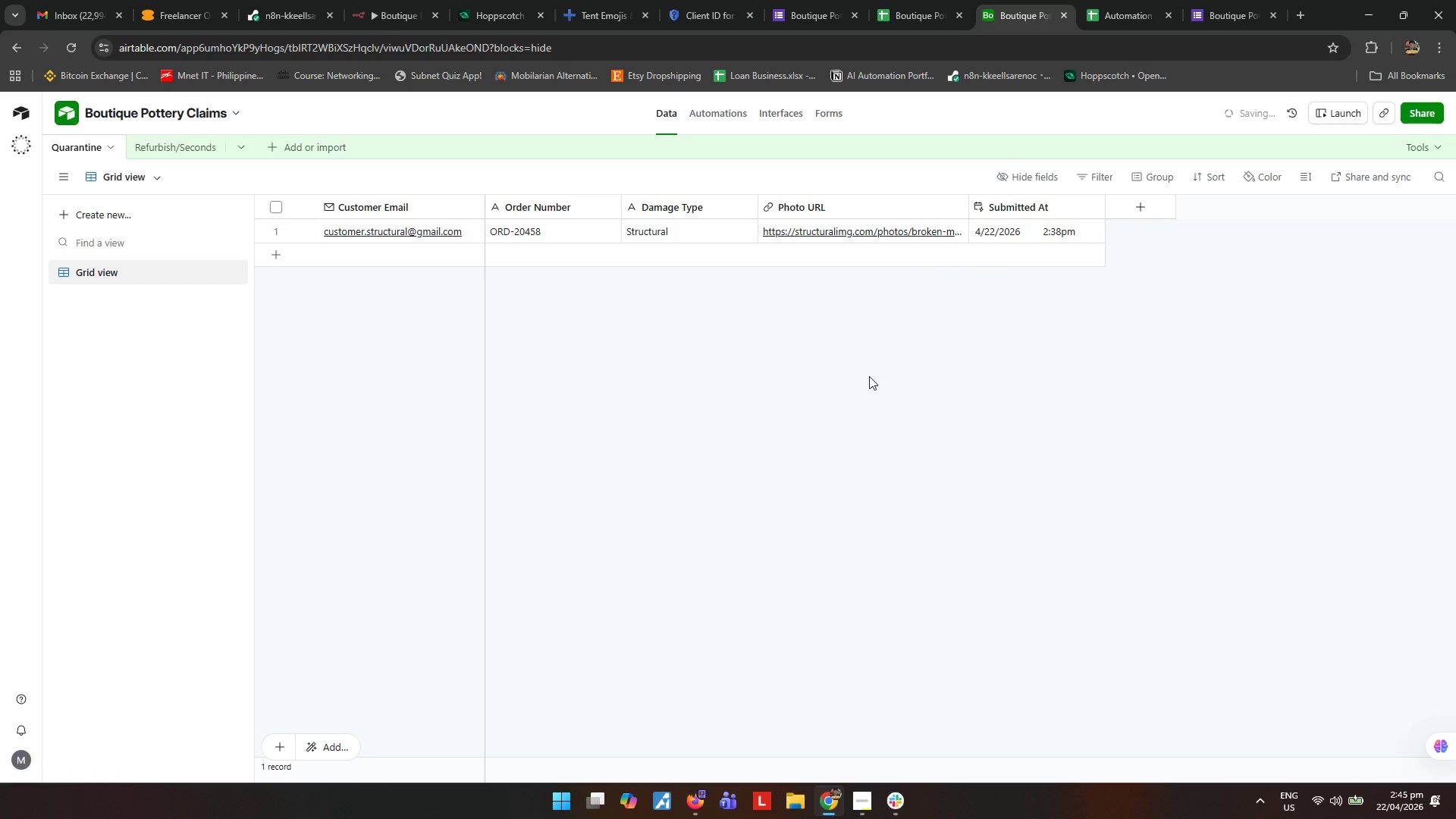 
left_click([860, 388])
 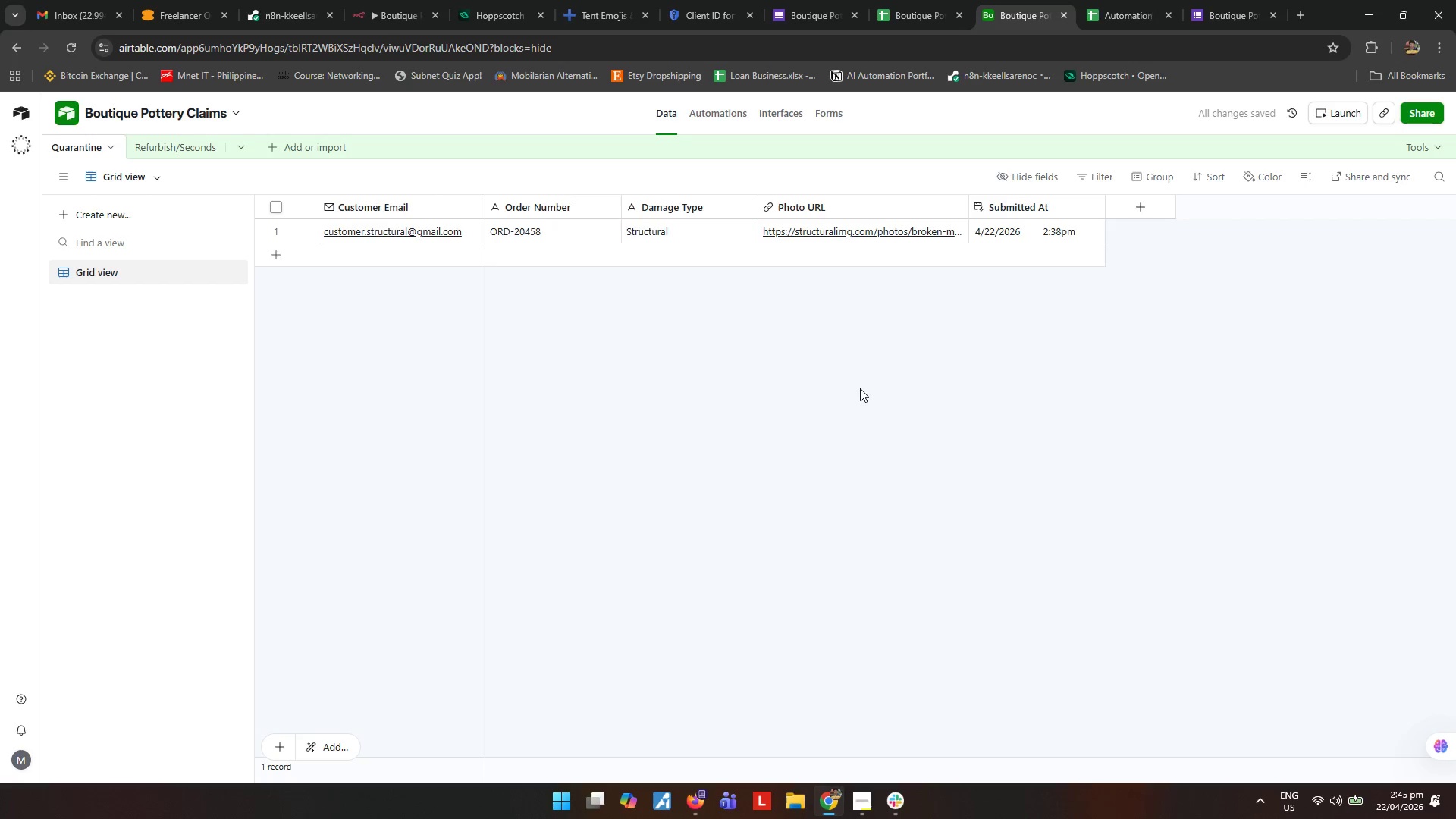 
wait(9.8)
 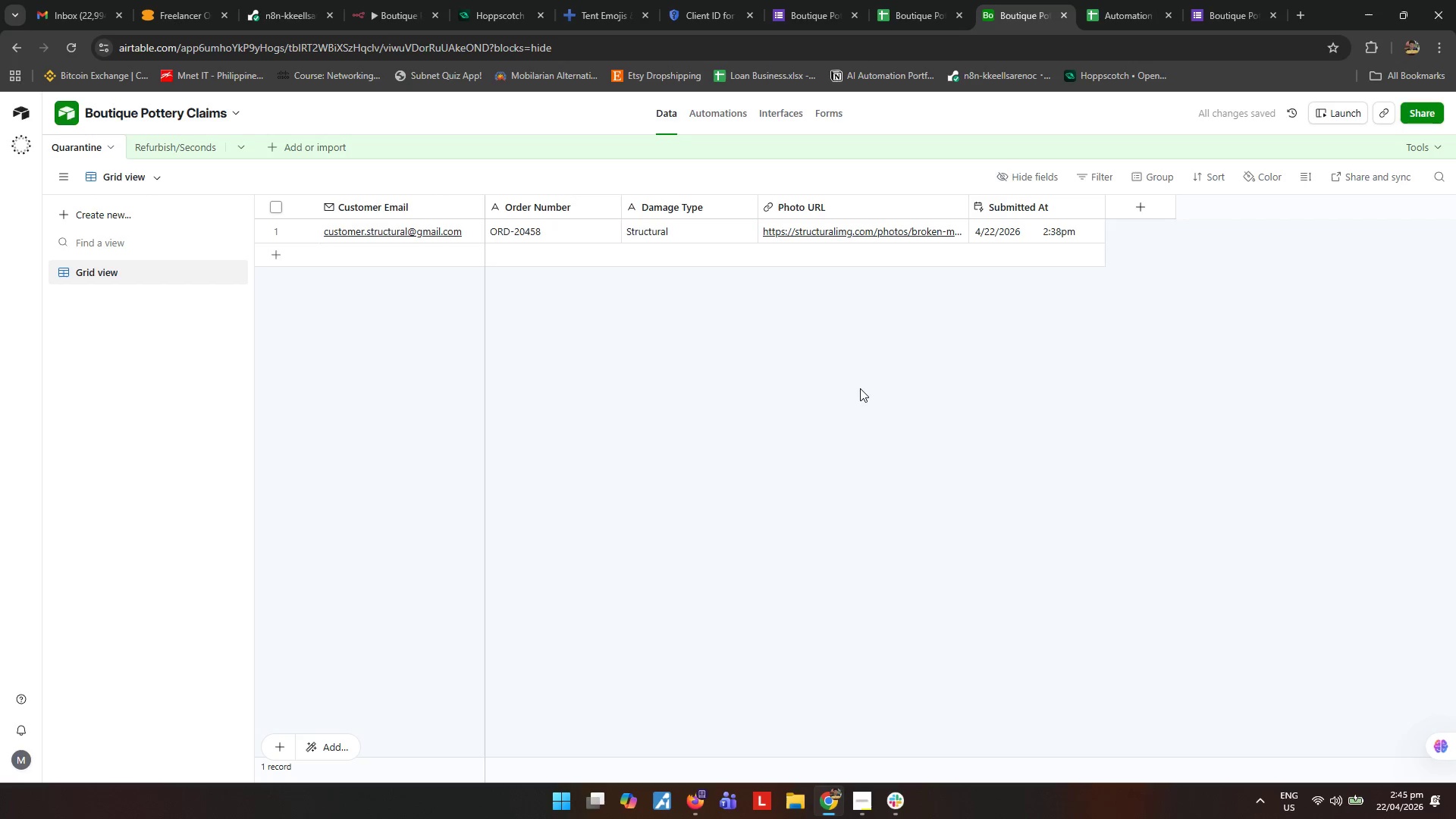 
left_click([383, 2])
 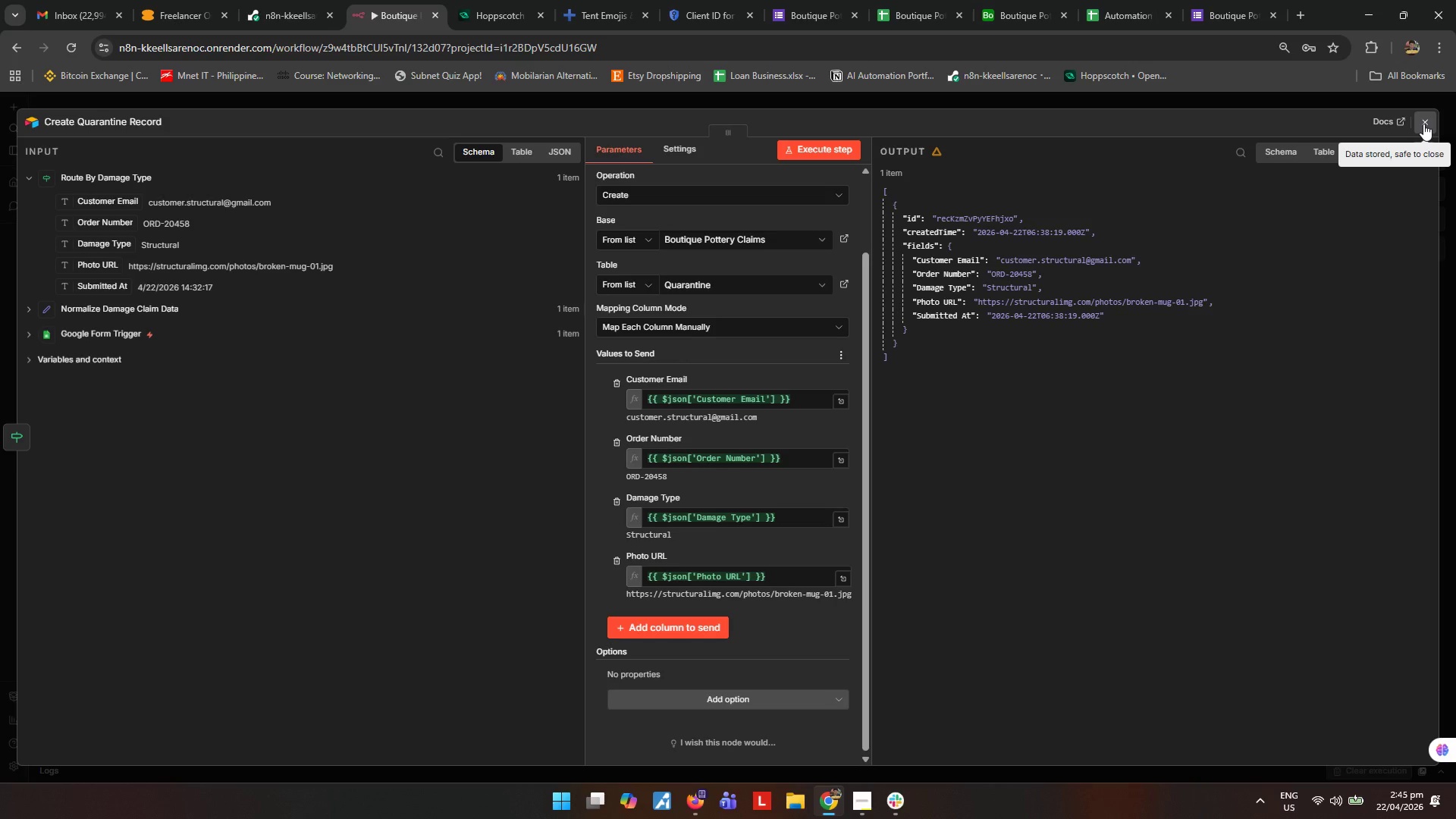 
left_click([1423, 124])
 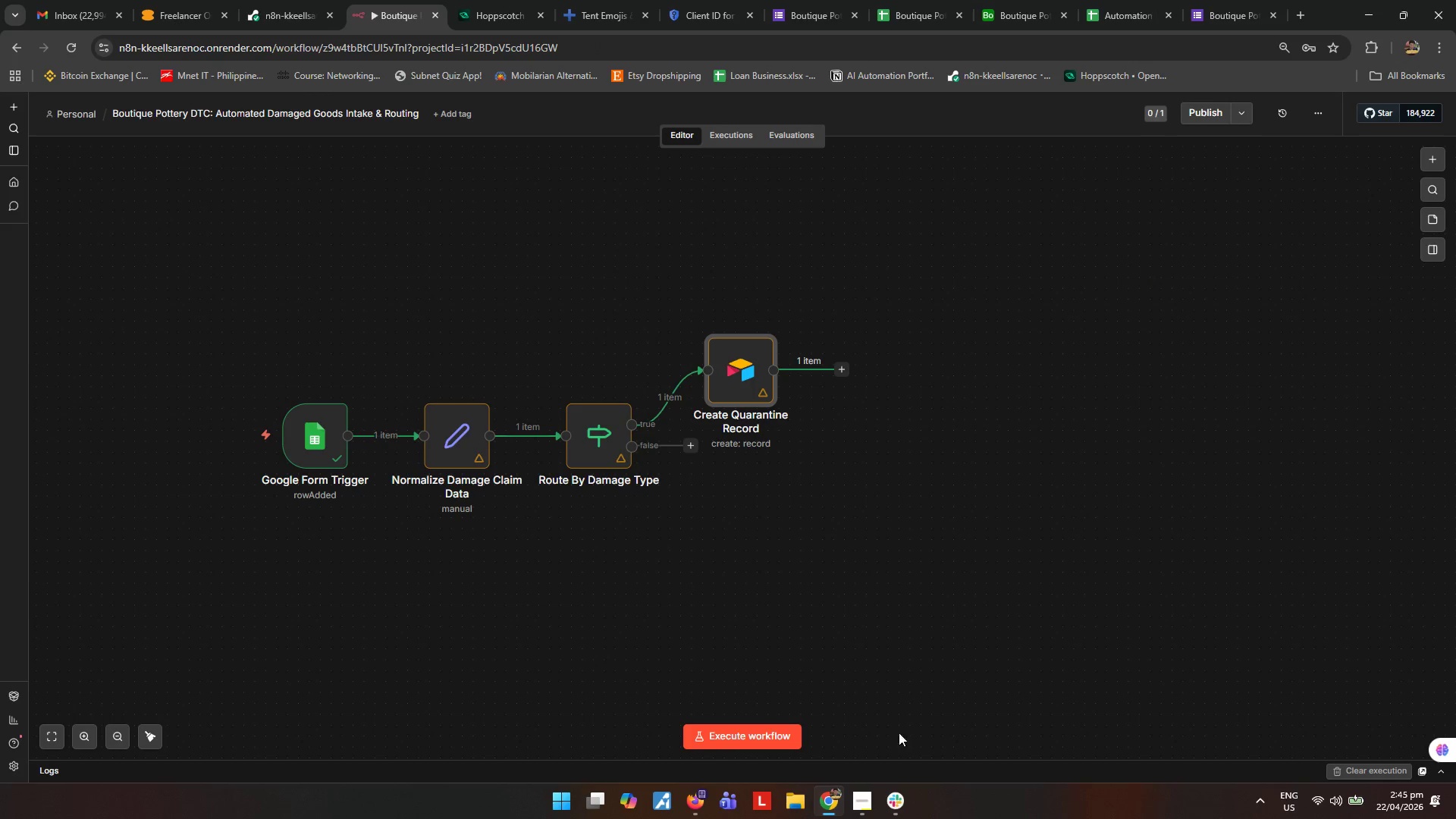 
left_click([857, 806])